 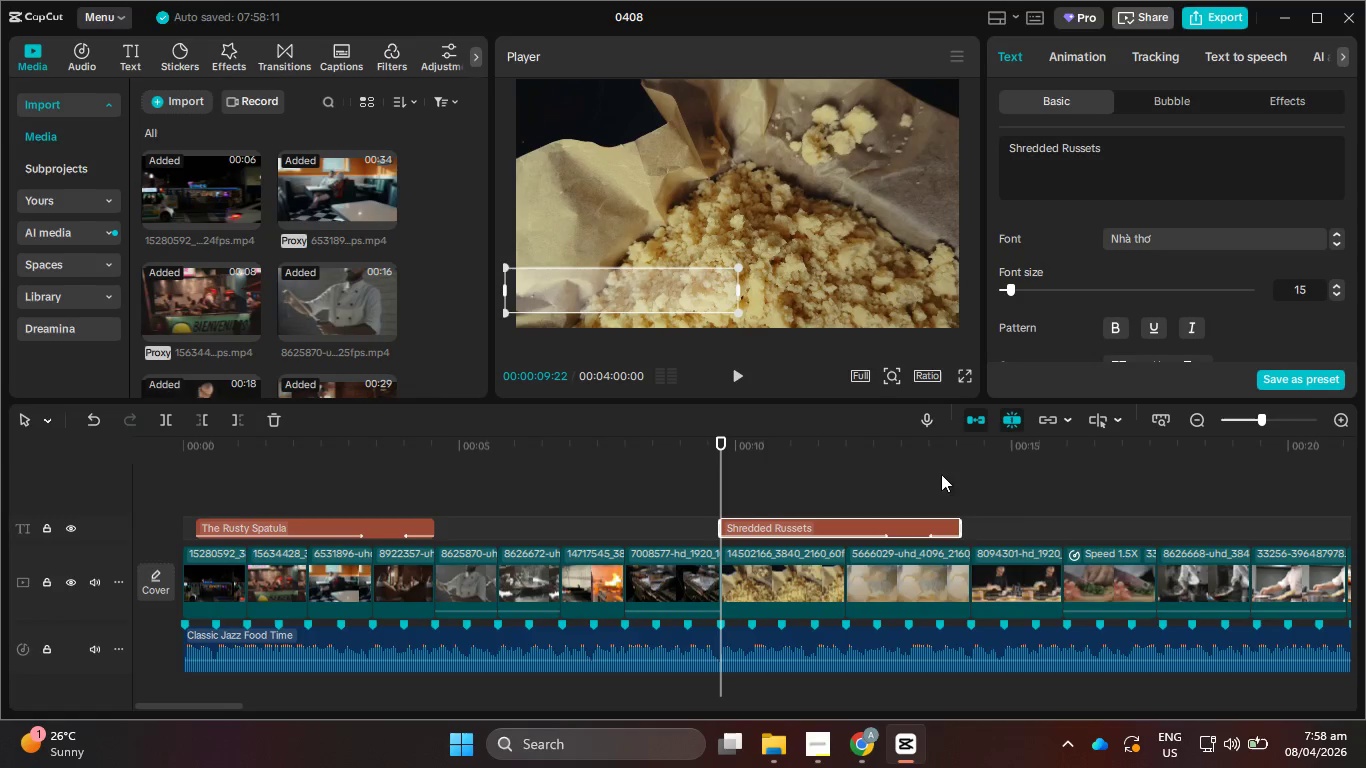 
left_click([1080, 50])
 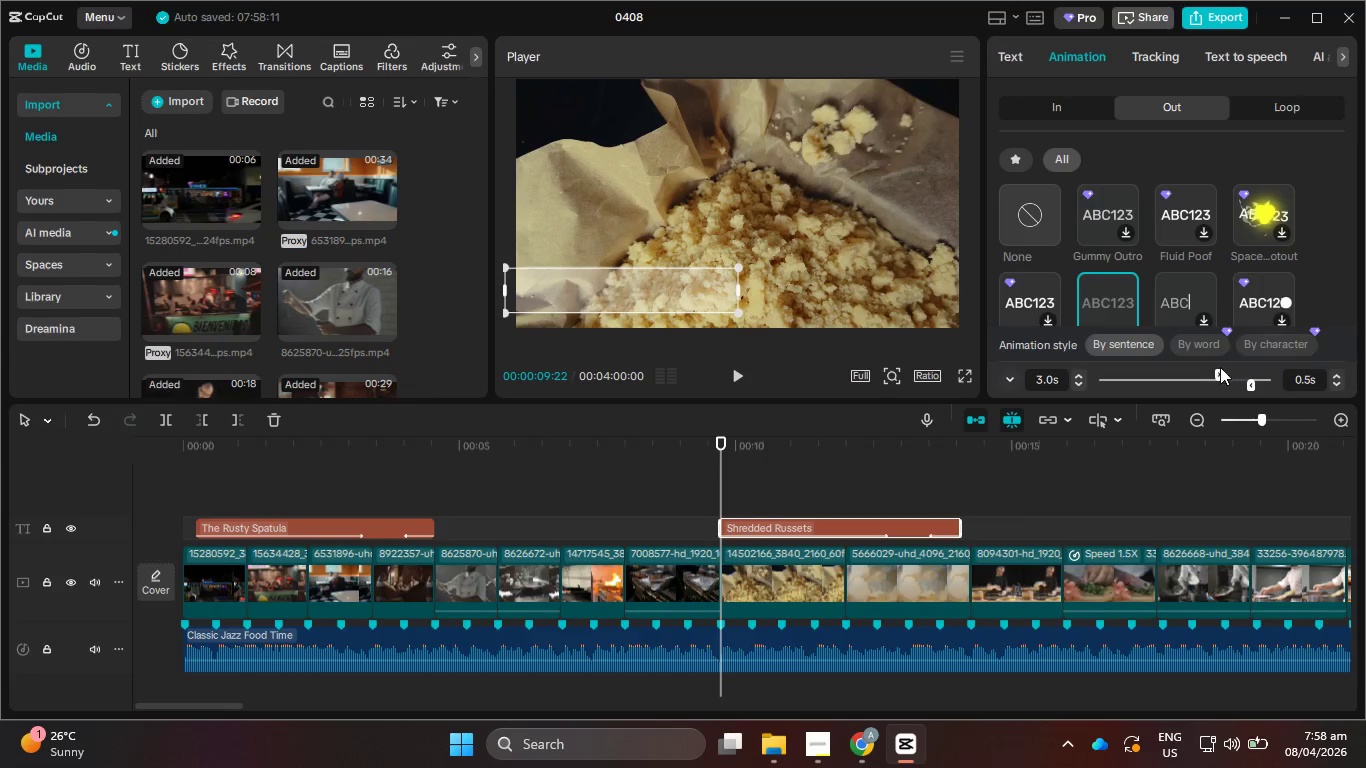 
left_click_drag(start_coordinate=[1213, 375], to_coordinate=[1132, 376])
 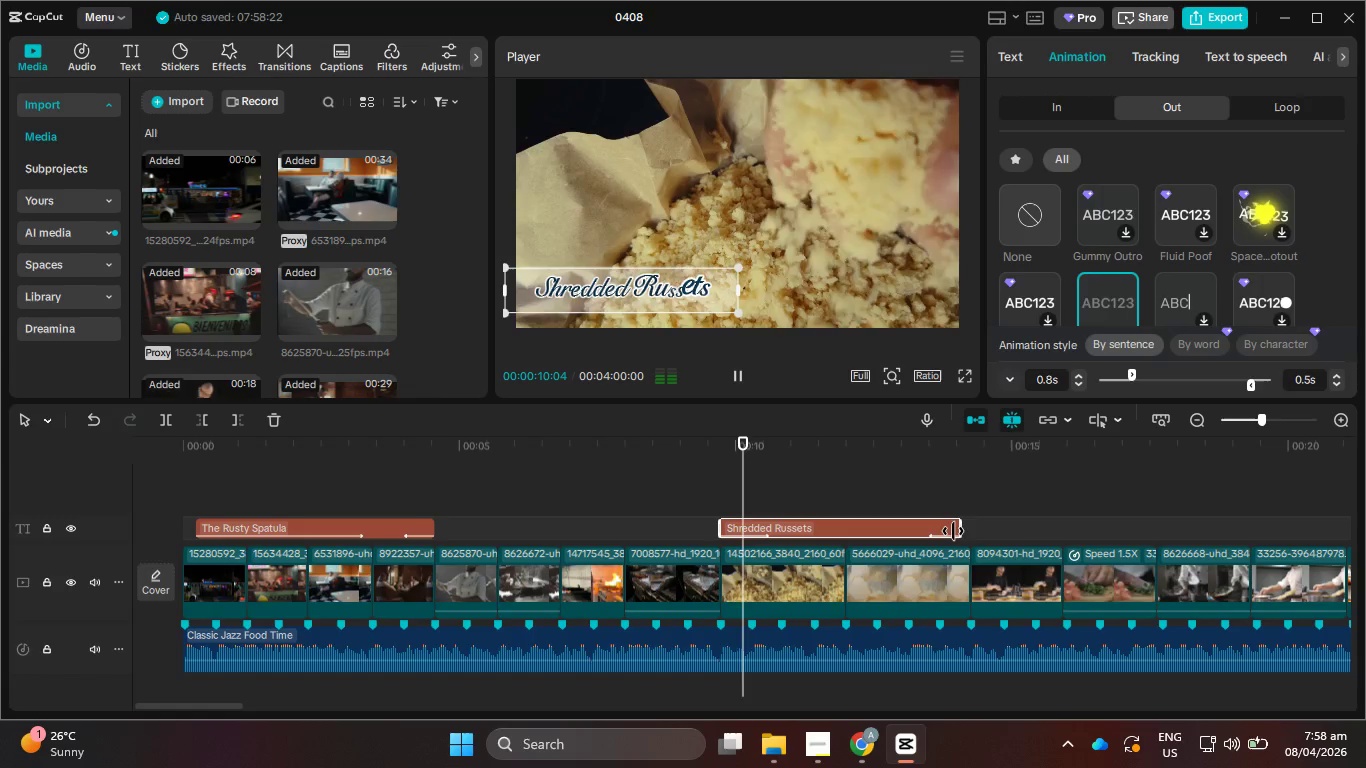 
left_click([945, 531])
 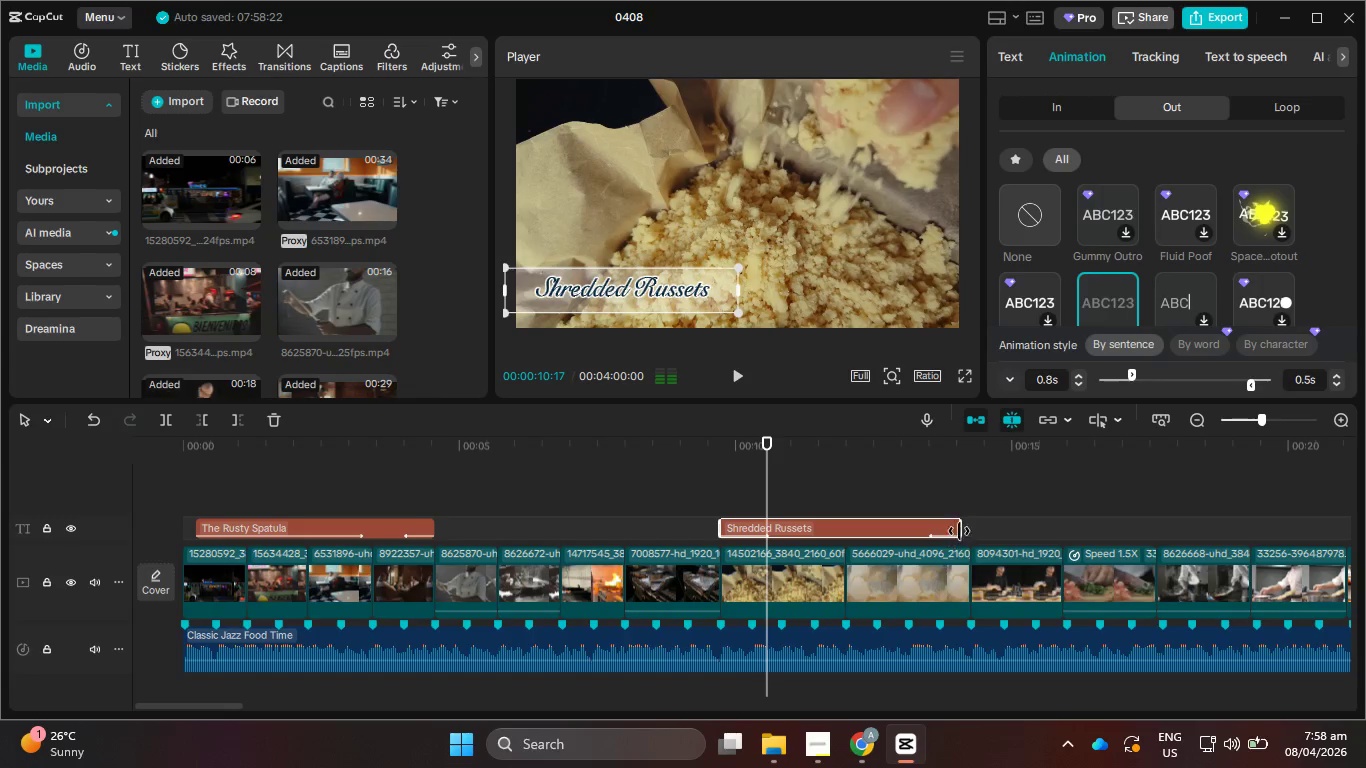 
left_click_drag(start_coordinate=[960, 531], to_coordinate=[845, 532])
 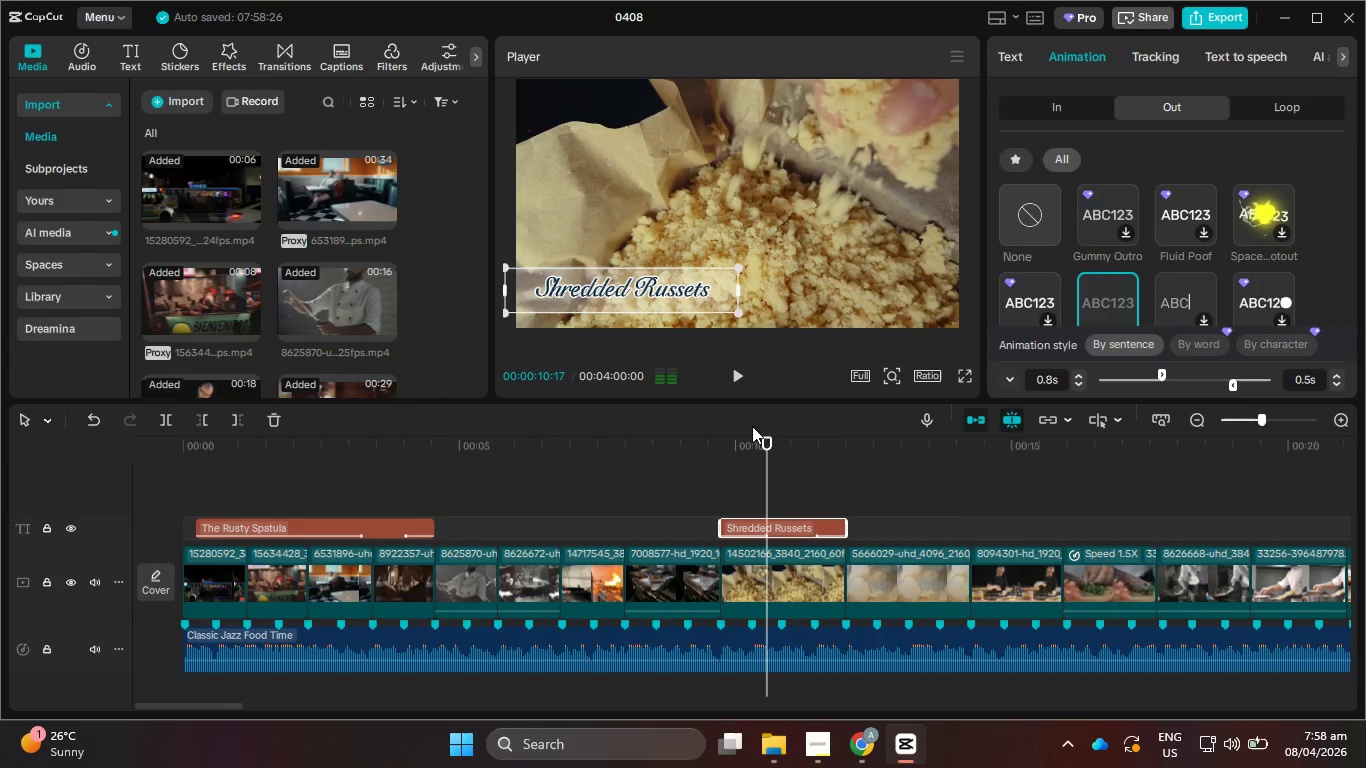 
left_click_drag(start_coordinate=[735, 444], to_coordinate=[701, 444])
 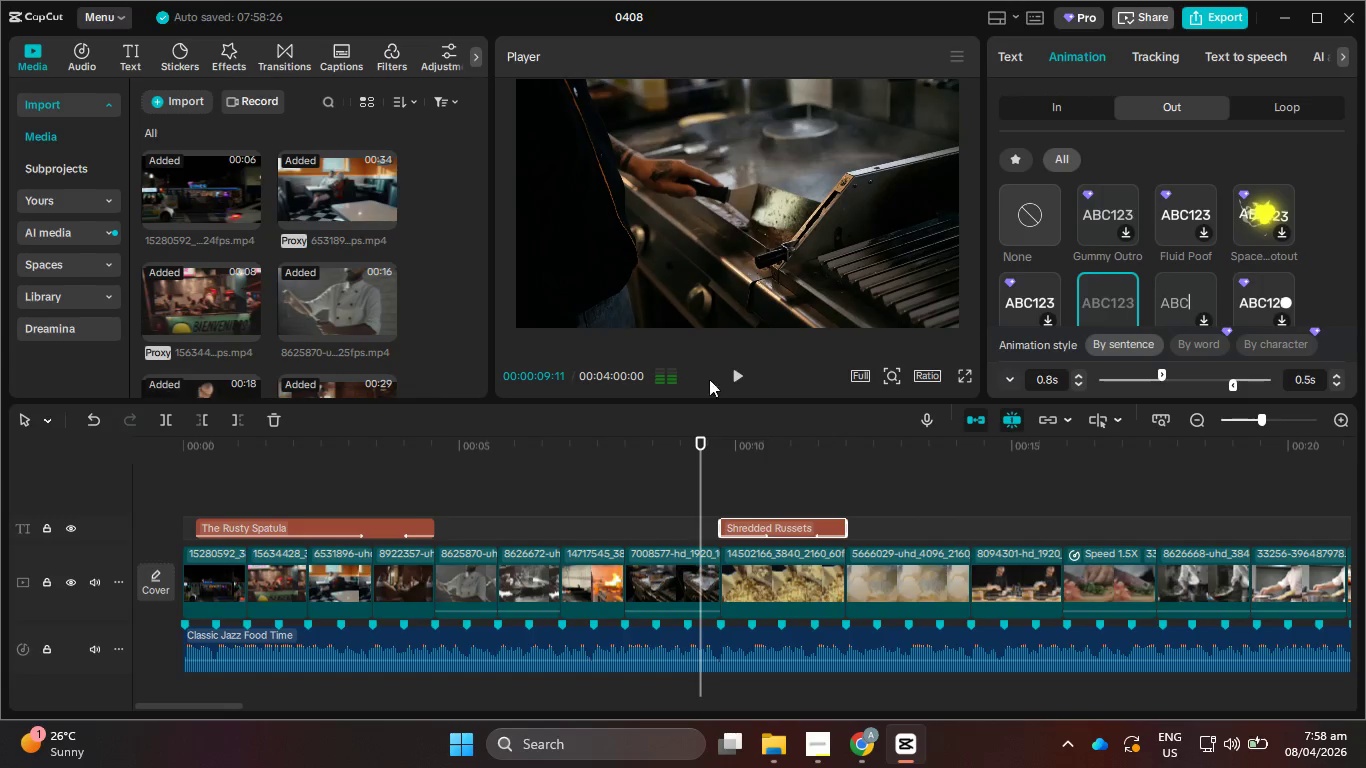 
left_click([735, 380])
 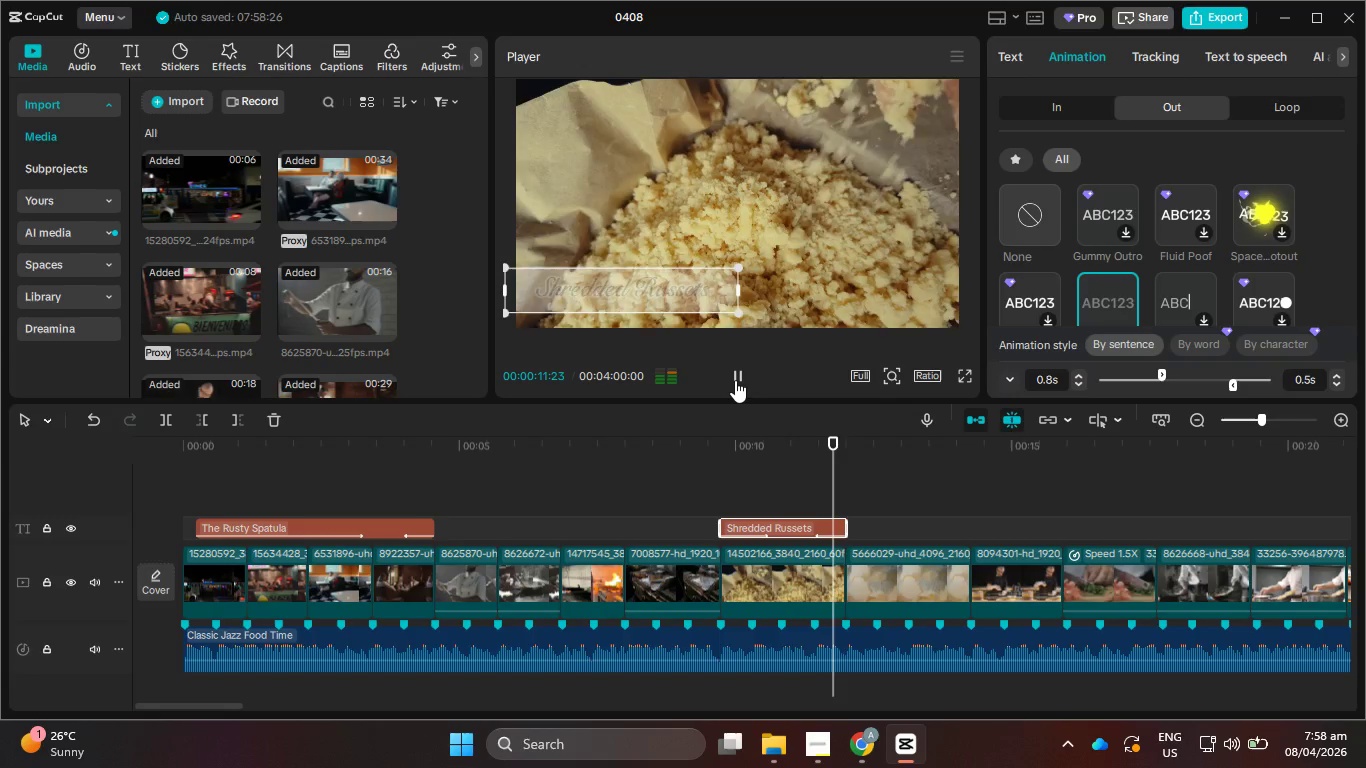 
left_click([736, 380])
 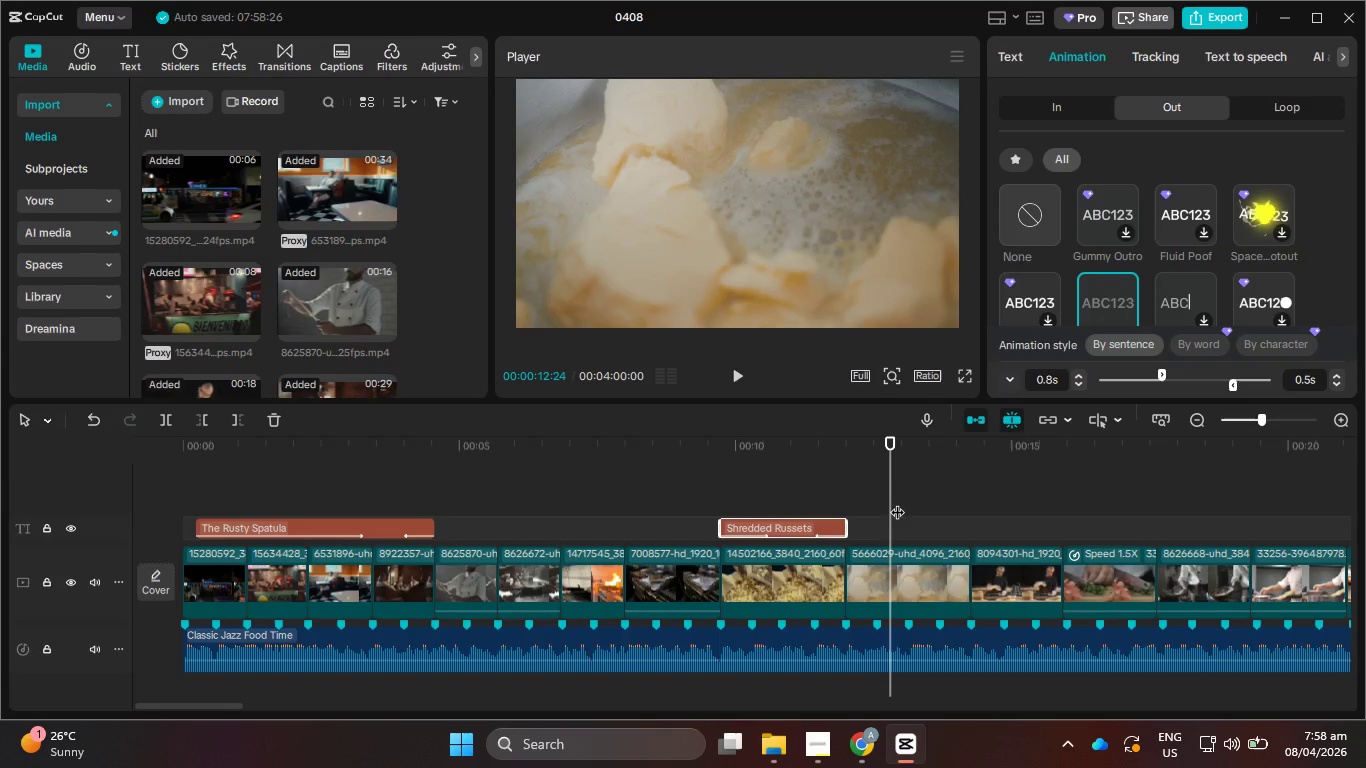 
left_click_drag(start_coordinate=[859, 451], to_coordinate=[844, 451])
 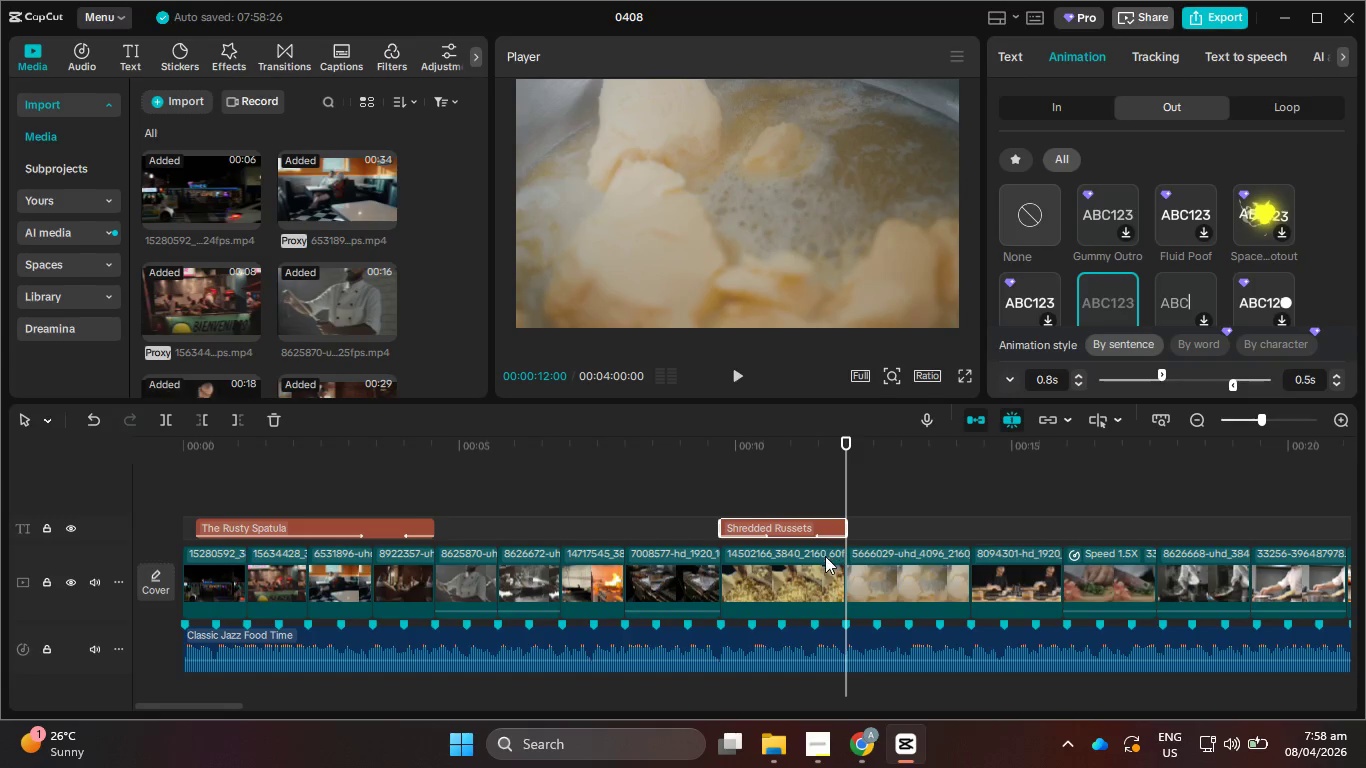 
key(Control+C)
 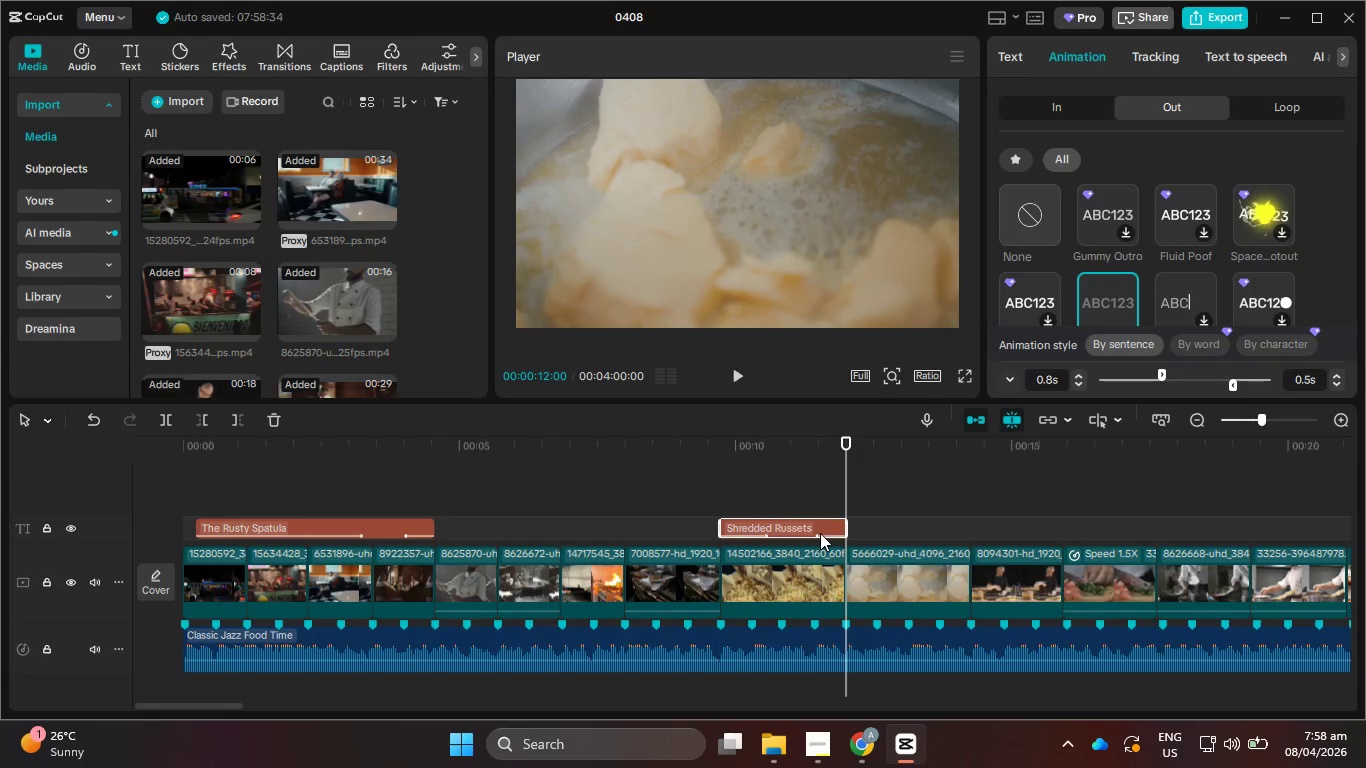 
key(Control+V)
 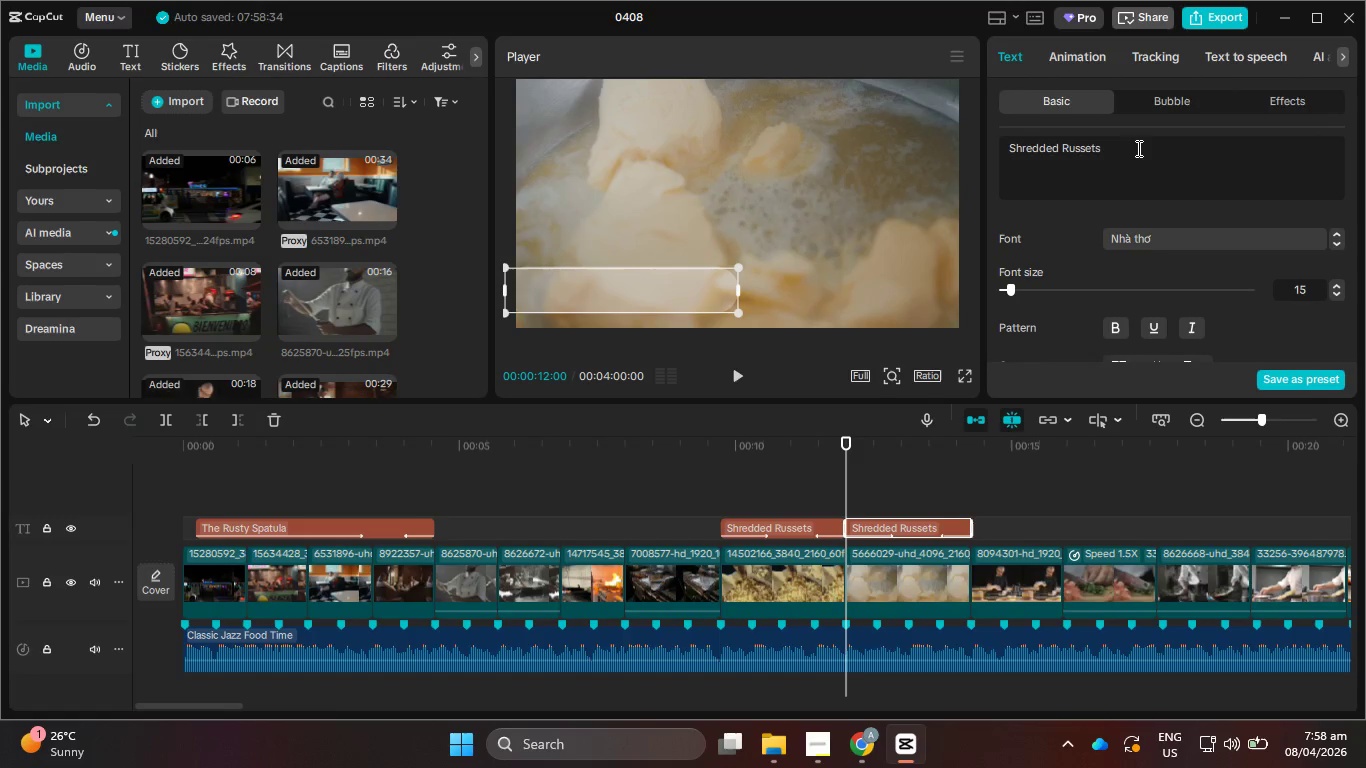 
left_click_drag(start_coordinate=[1139, 144], to_coordinate=[962, 129])
 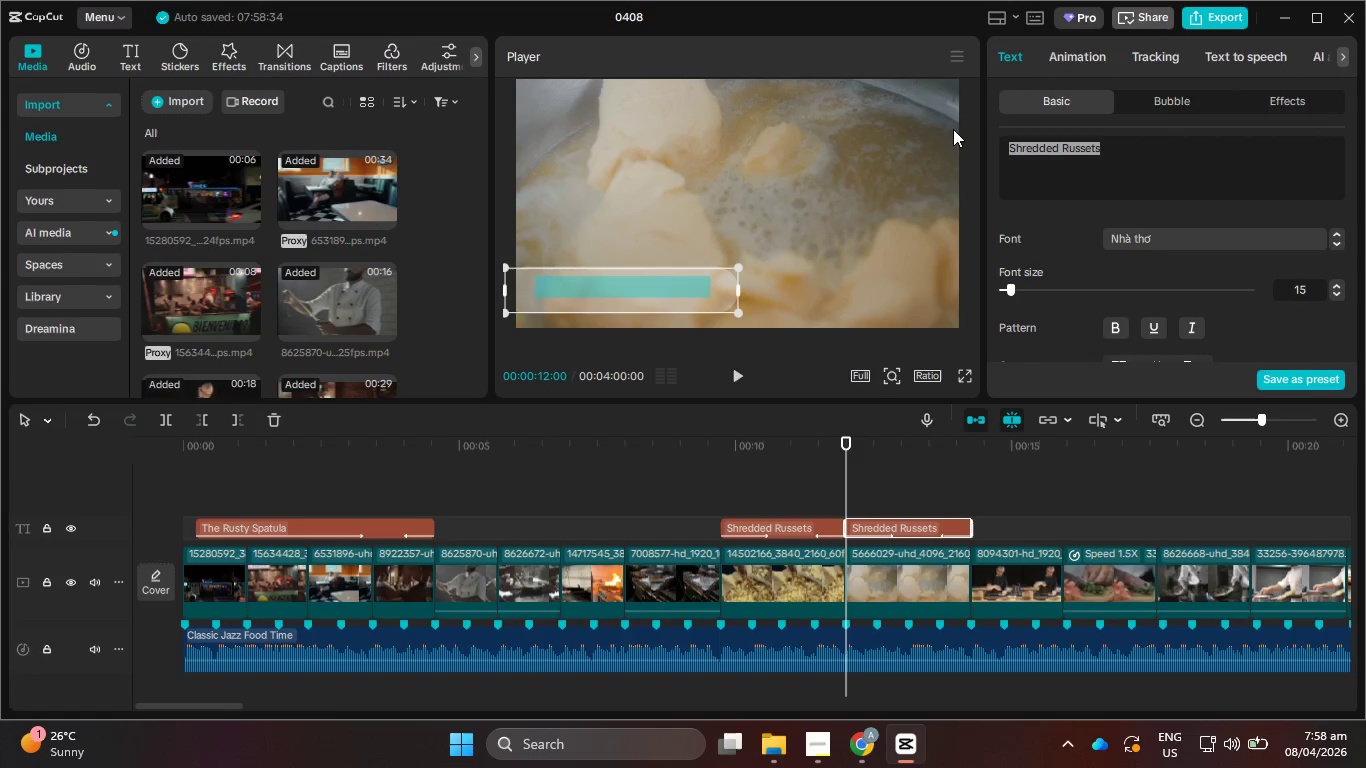 
type(Clarified Butter)
 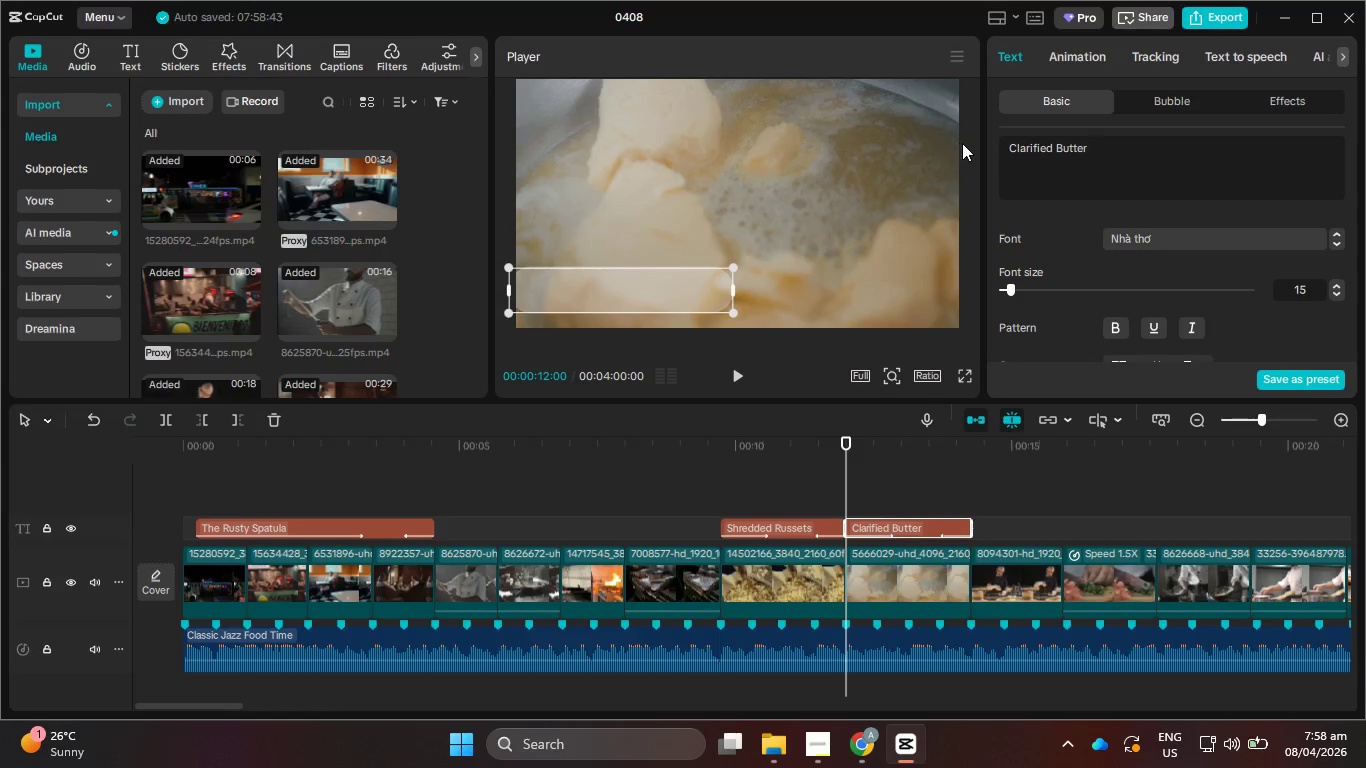 
left_click([733, 374])
 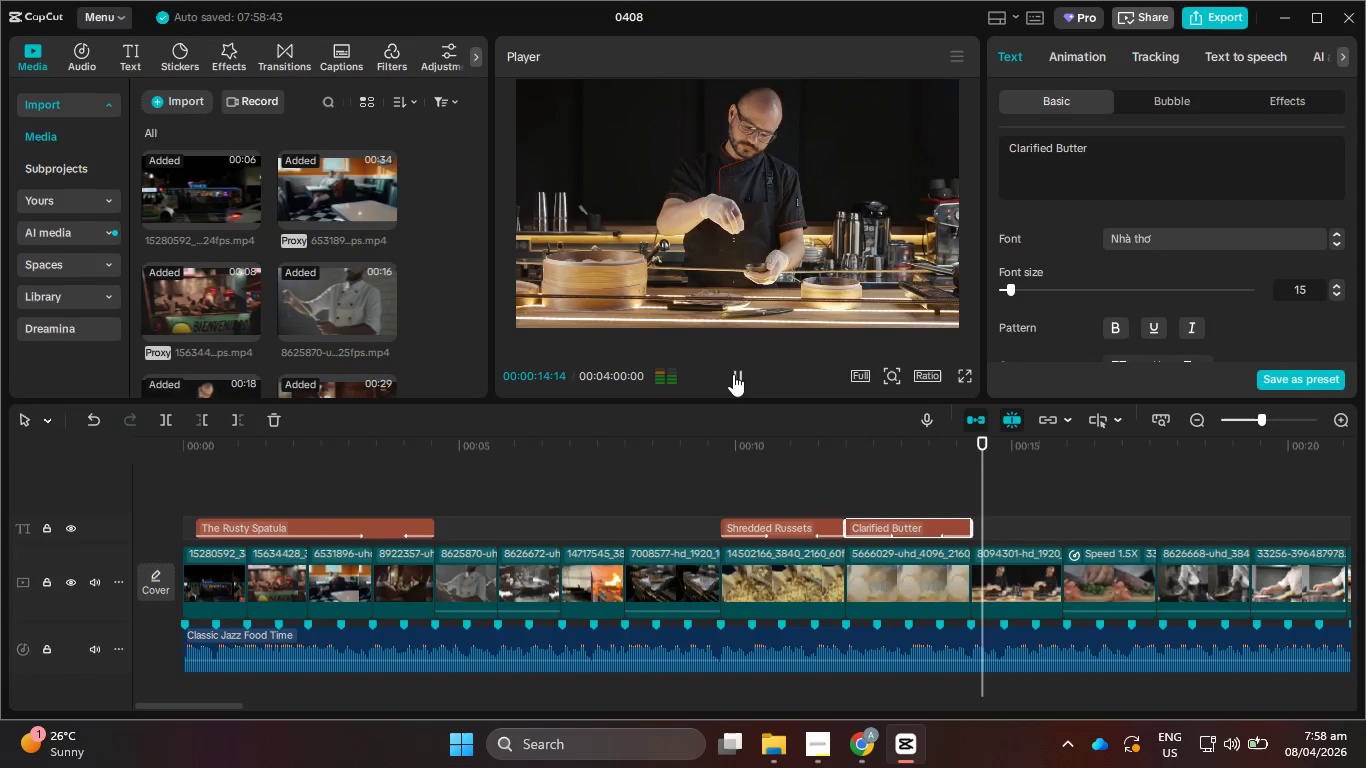 
left_click([733, 374])
 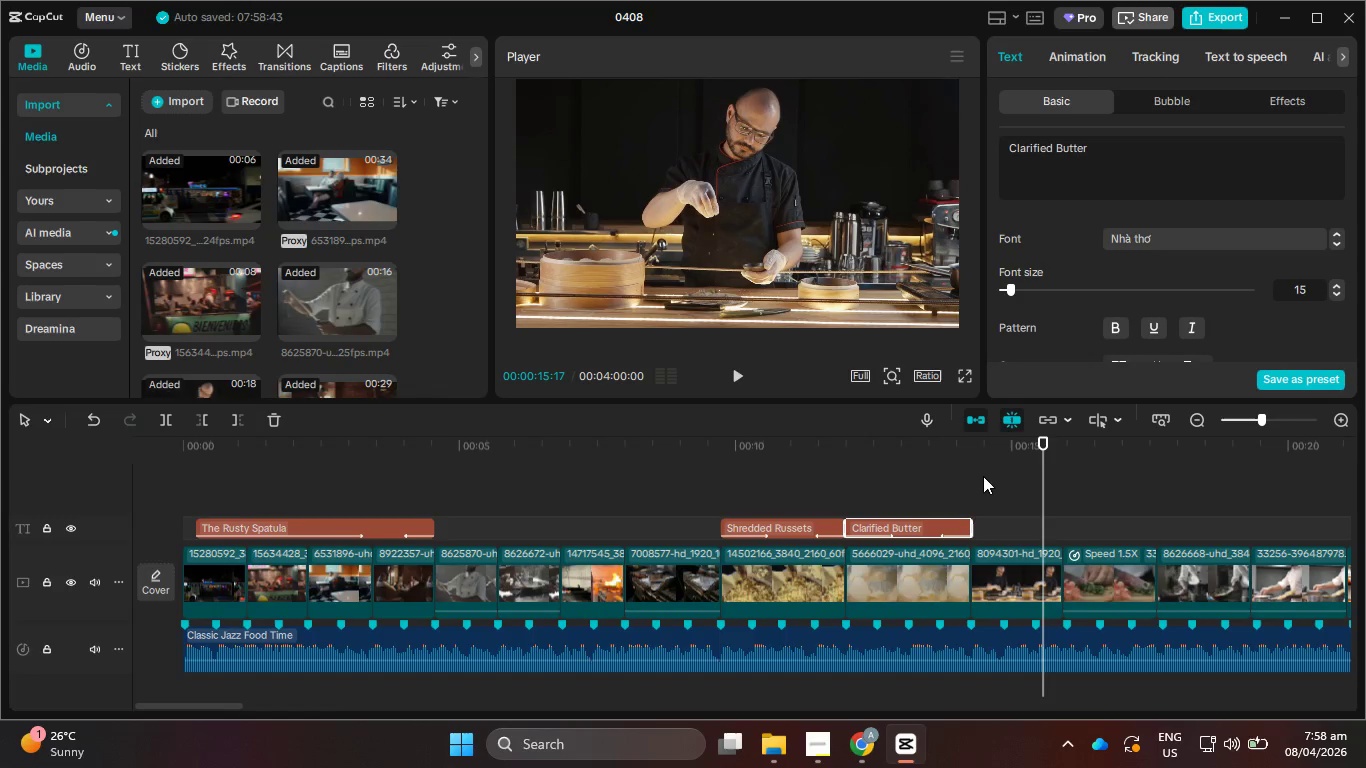 
left_click_drag(start_coordinate=[989, 453], to_coordinate=[970, 451])
 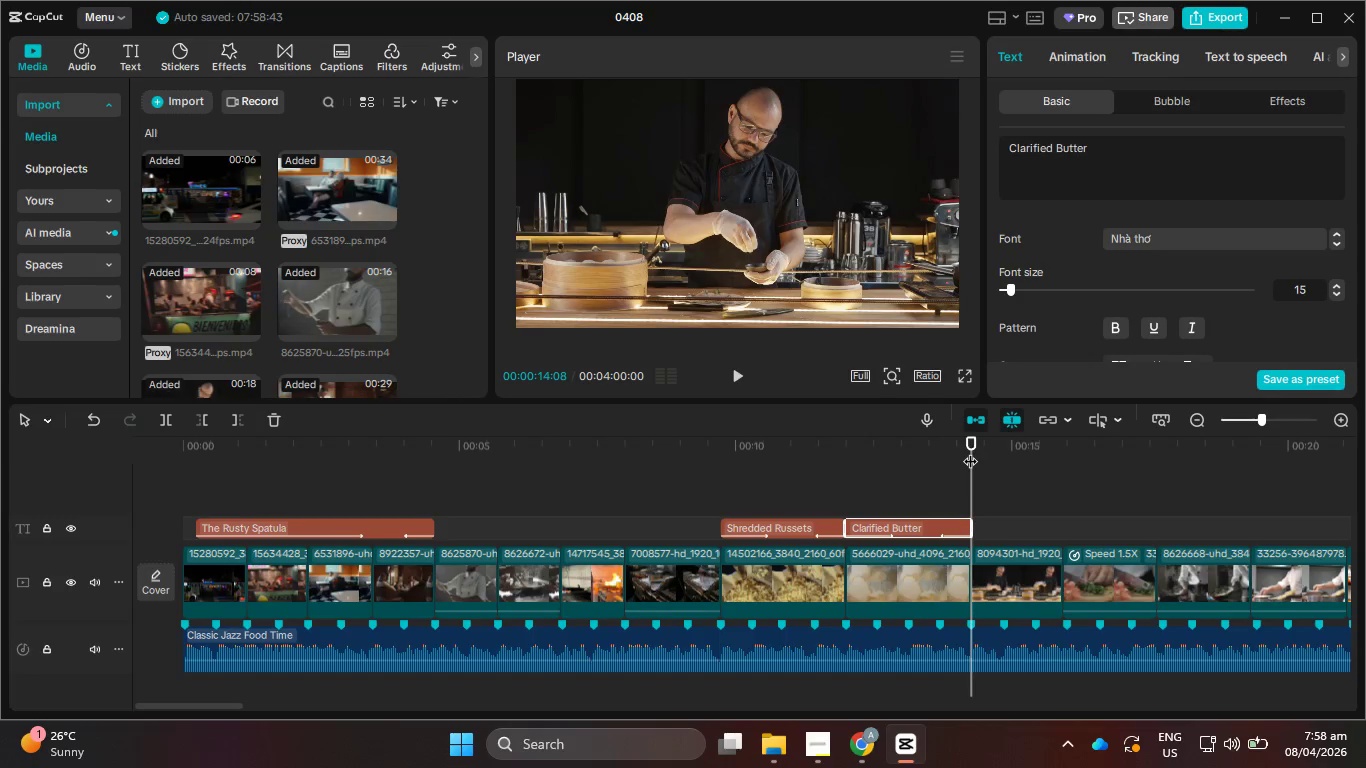 
key(Control+C)
 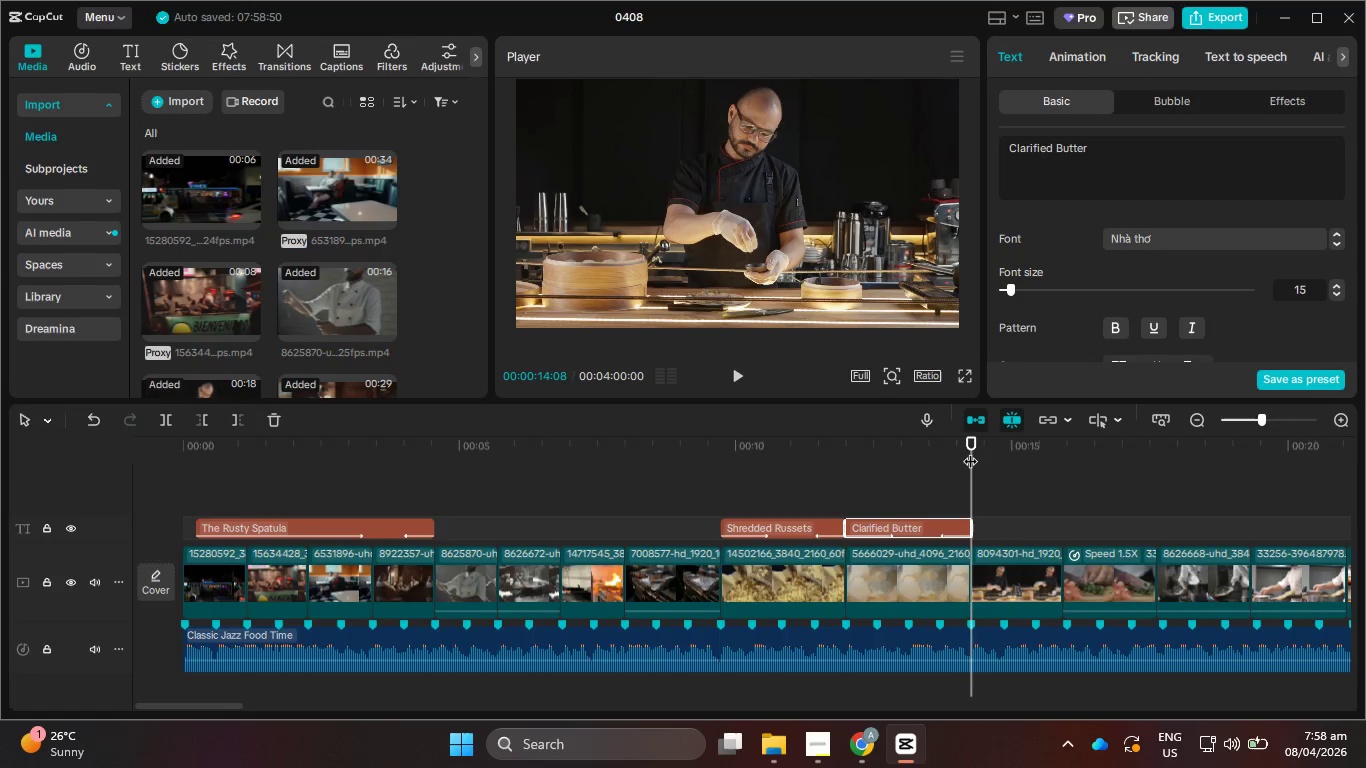 
key(Control+V)
 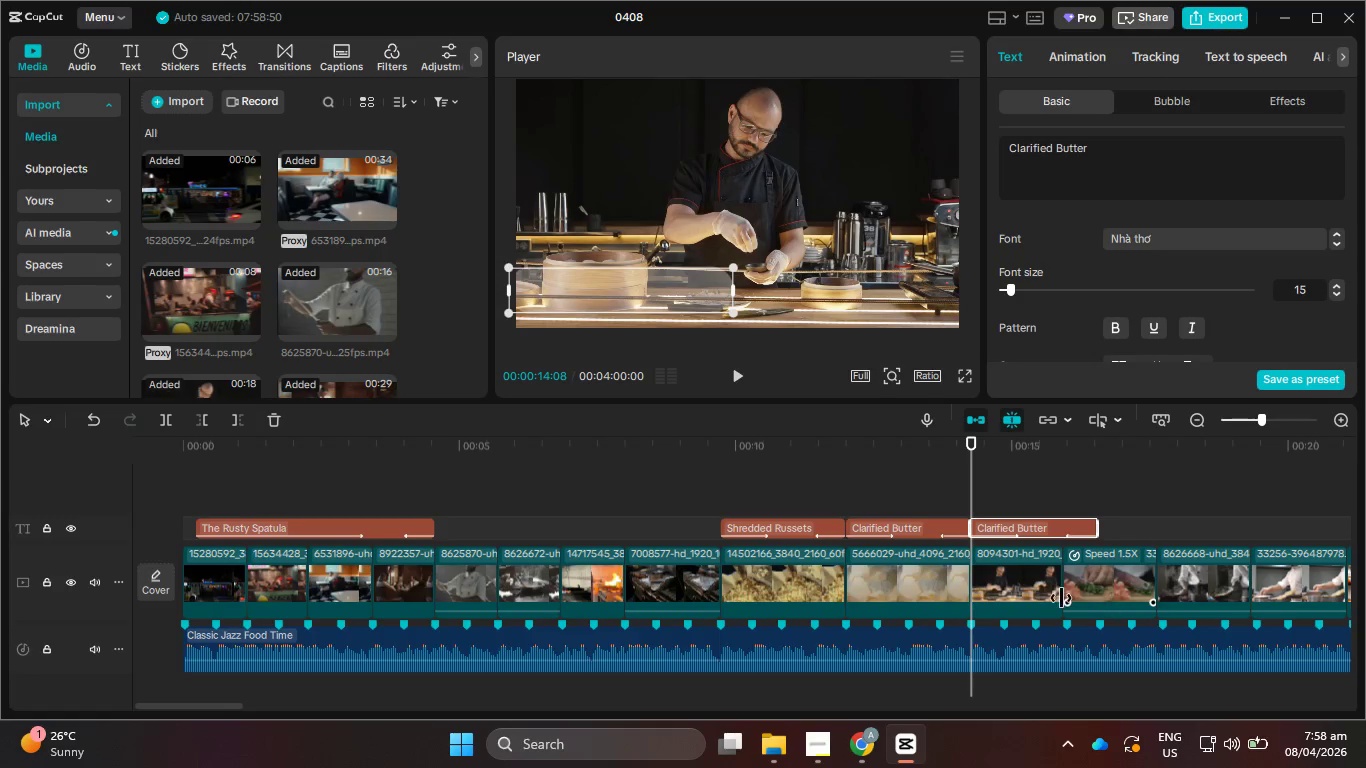 
left_click([1042, 571])
 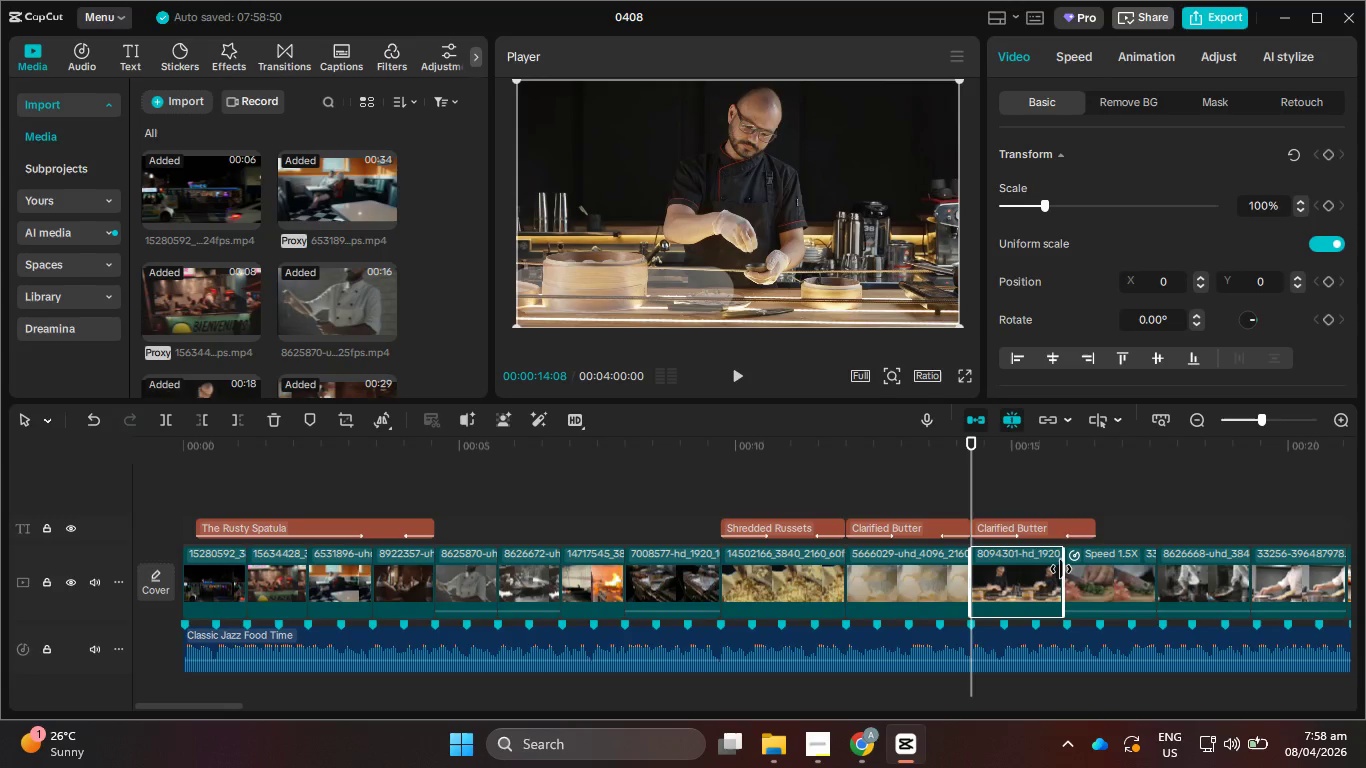 
left_click_drag(start_coordinate=[1061, 569], to_coordinate=[1096, 571])
 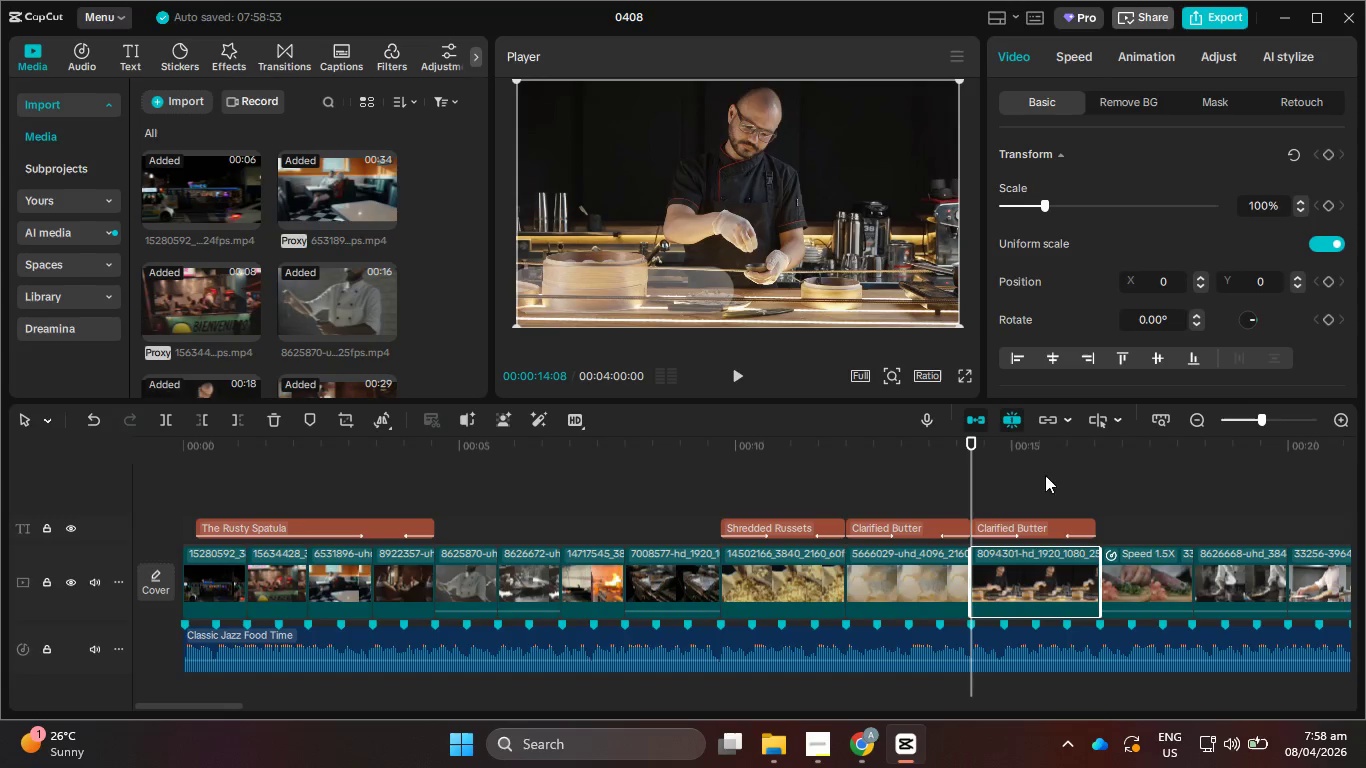 
left_click([1051, 524])
 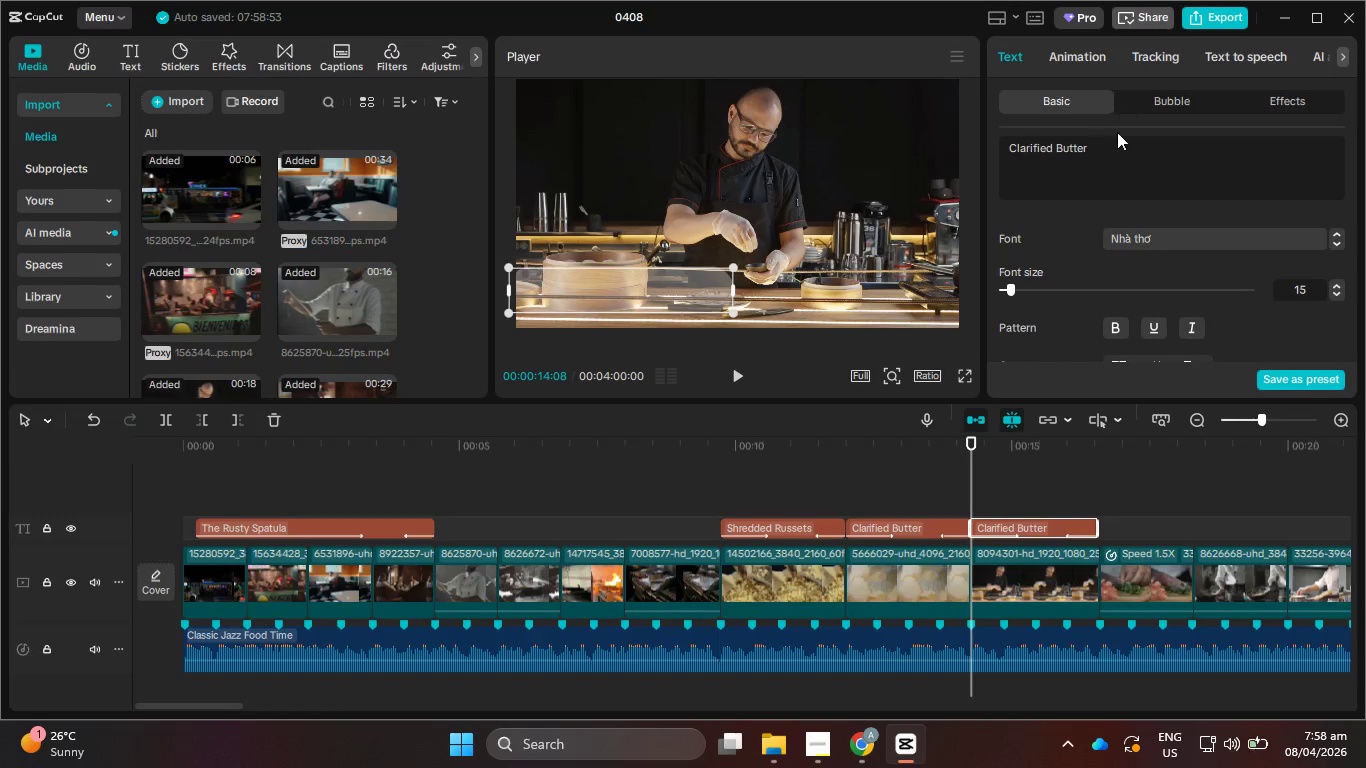 
left_click_drag(start_coordinate=[1114, 147], to_coordinate=[976, 141])
 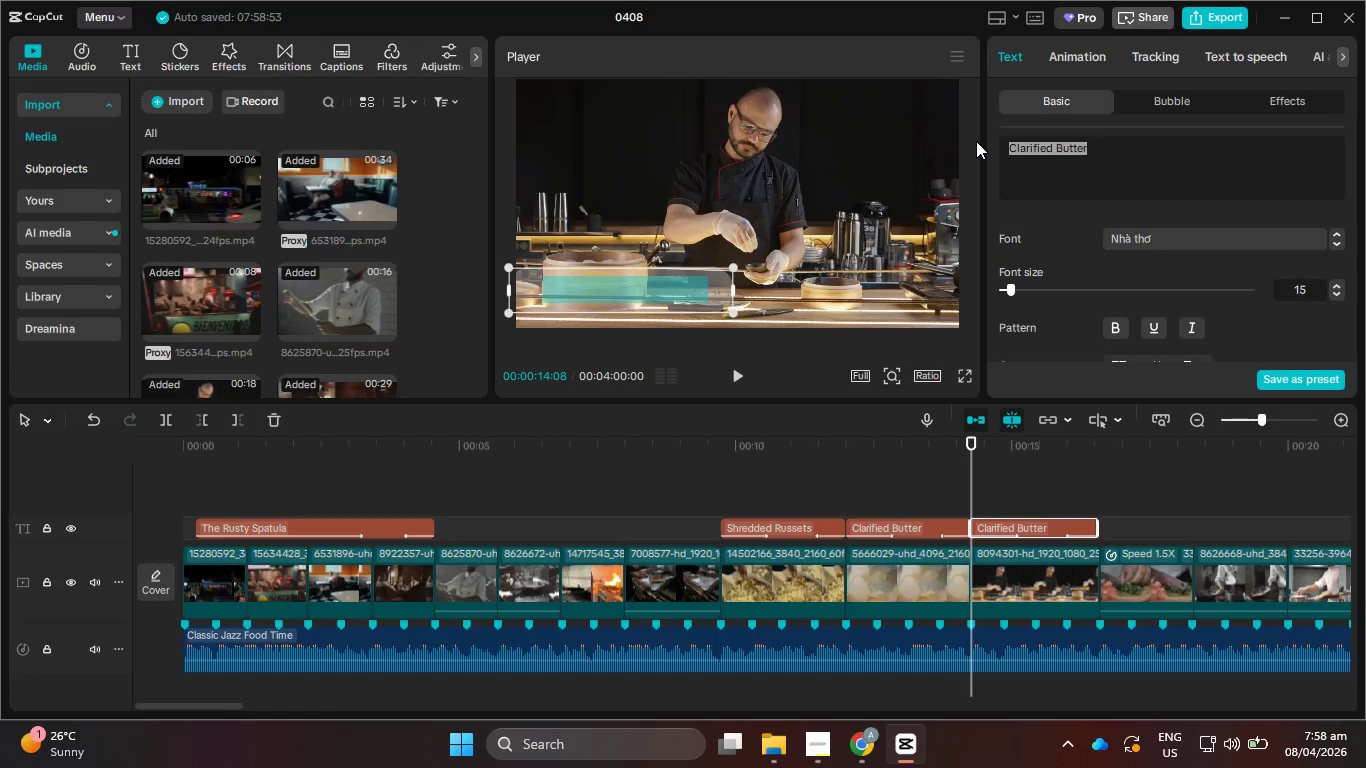 
type(Salt)
 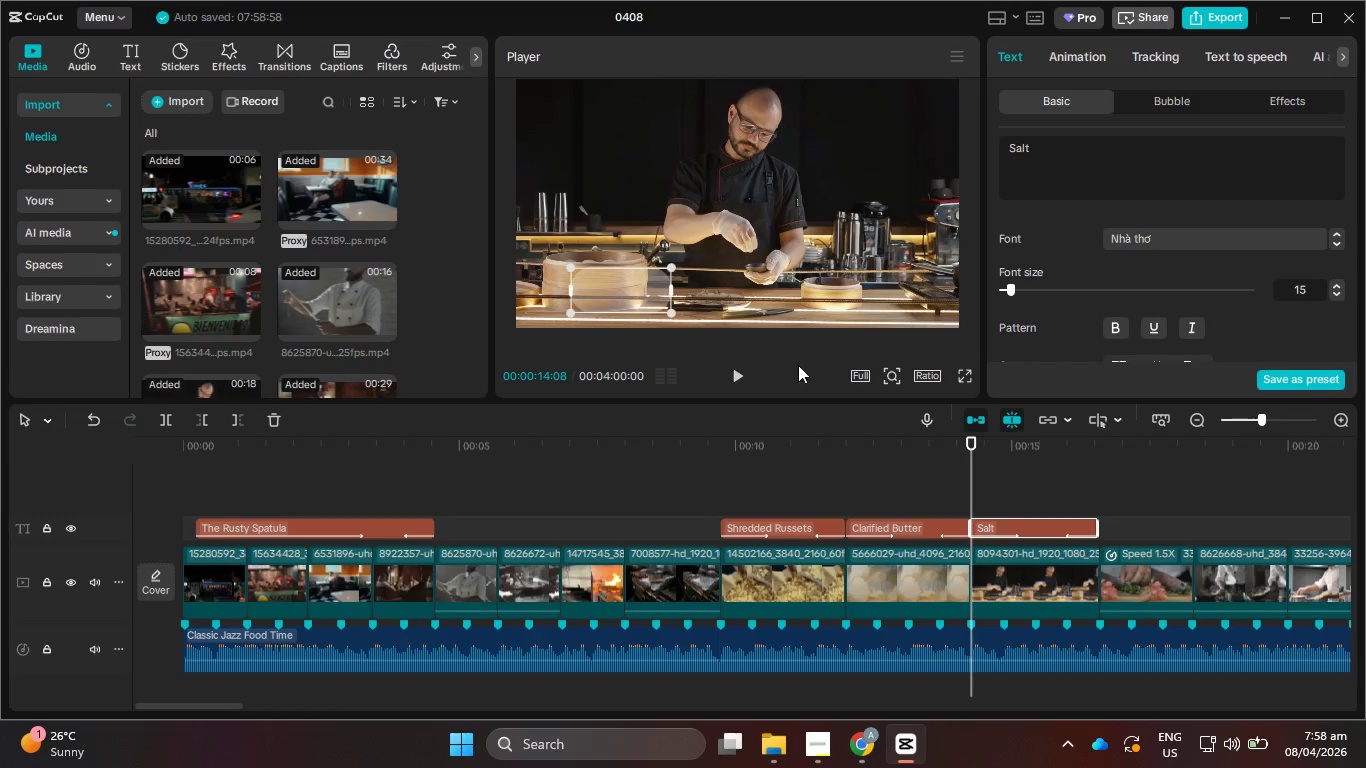 
left_click([744, 378])
 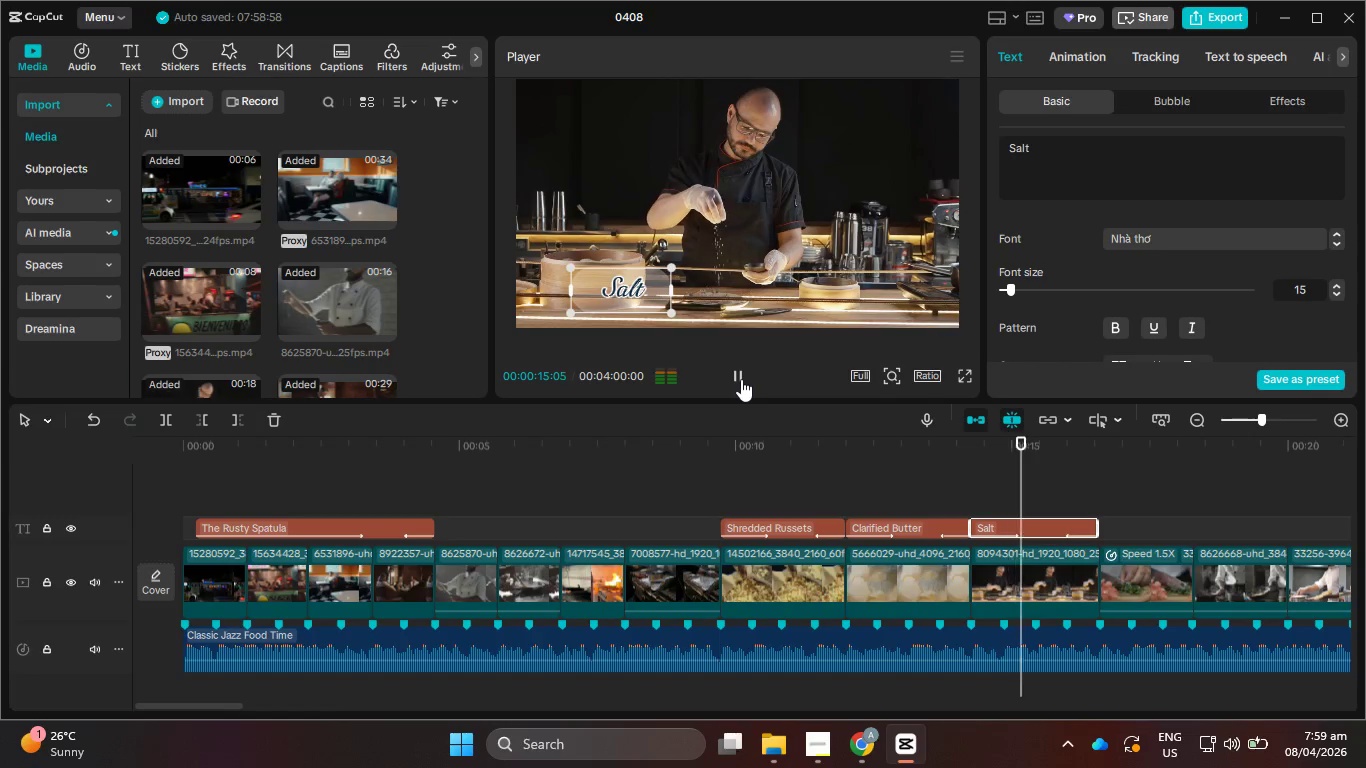 
left_click([741, 379])
 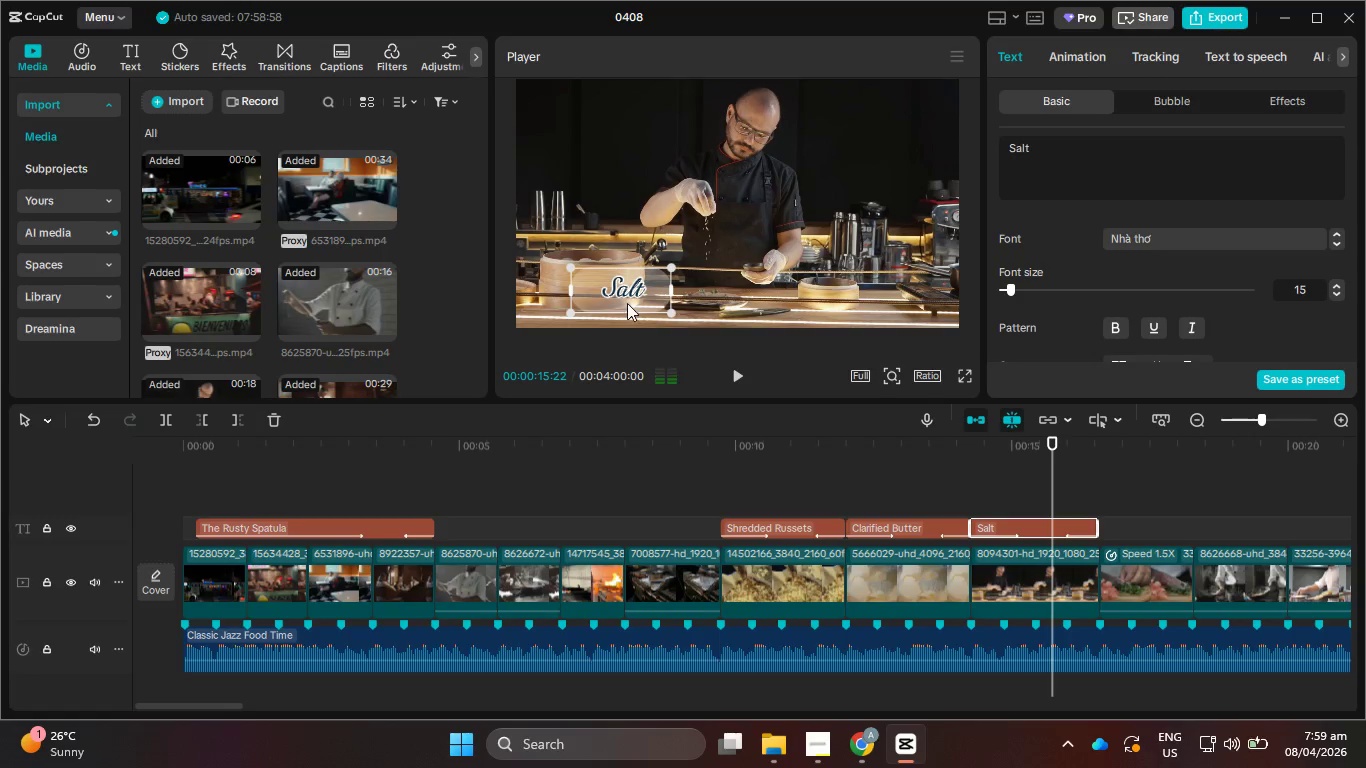 
left_click_drag(start_coordinate=[626, 300], to_coordinate=[564, 303])
 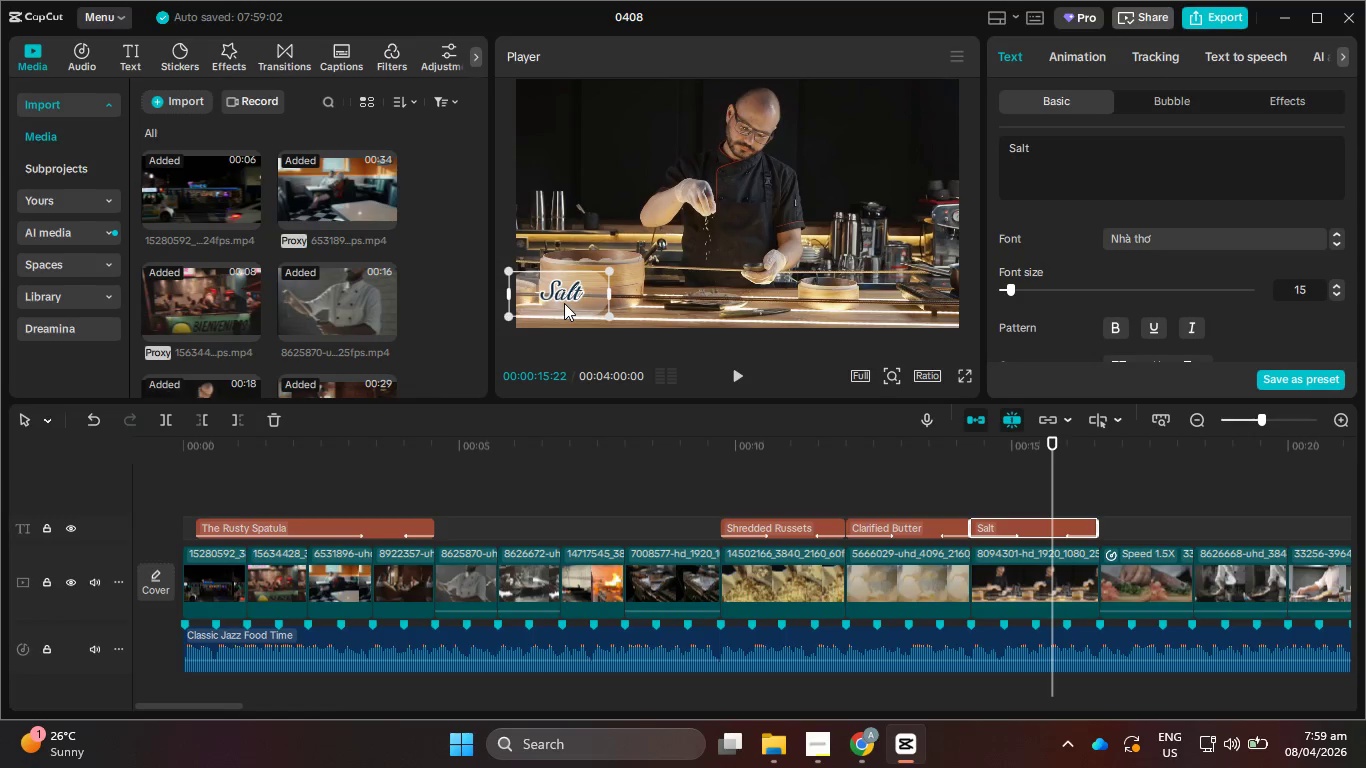 
key(Control+Z)
 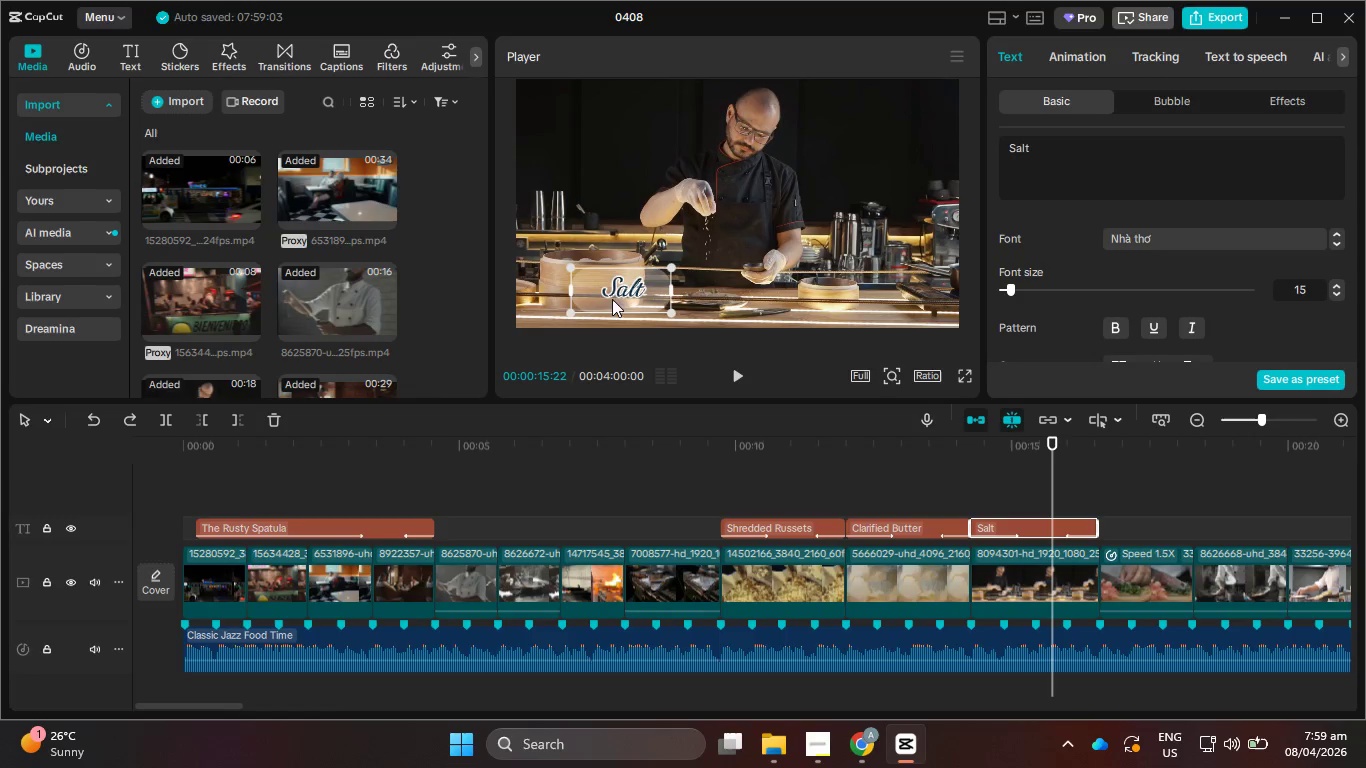 
hold_key(key=ShiftLeft, duration=1.38)
left_click_drag(start_coordinate=[626, 289], to_coordinate=[554, 285])
 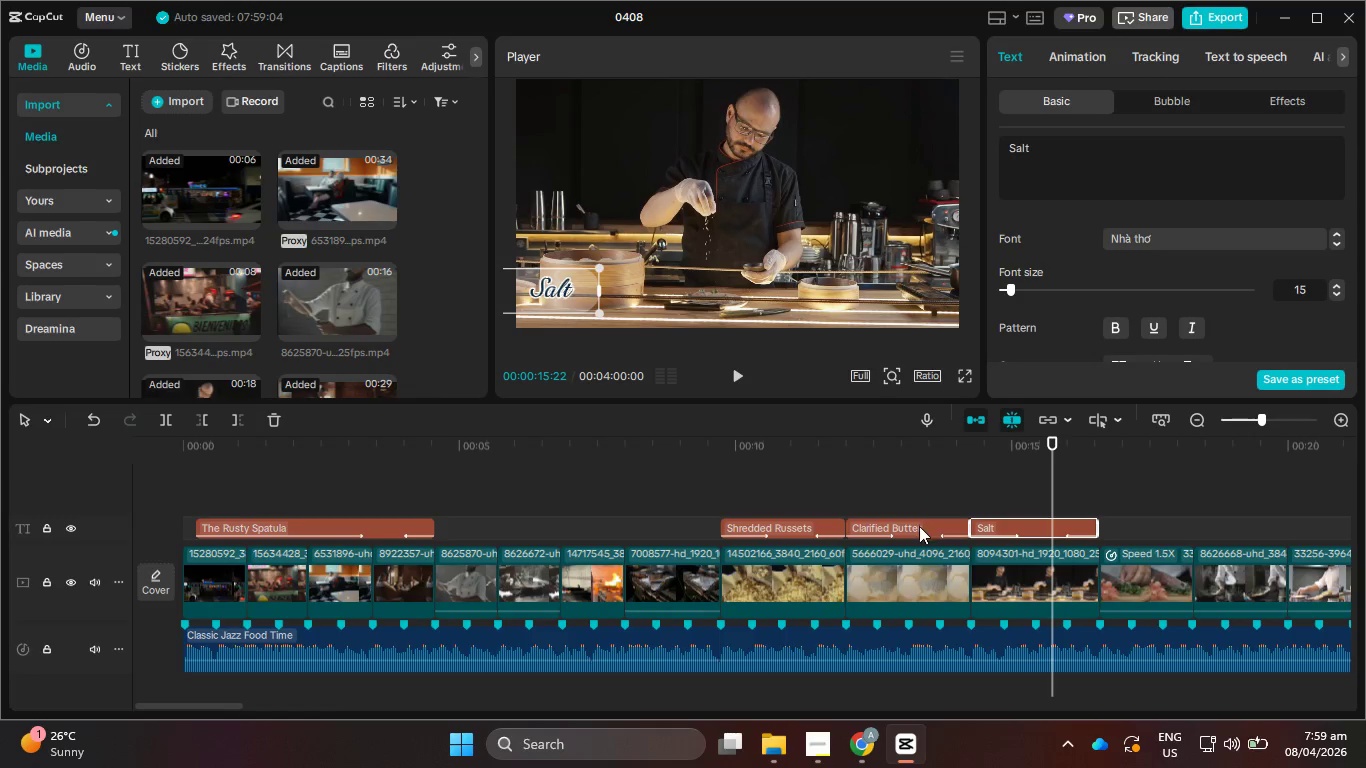 
left_click_drag(start_coordinate=[910, 451], to_coordinate=[896, 448])
 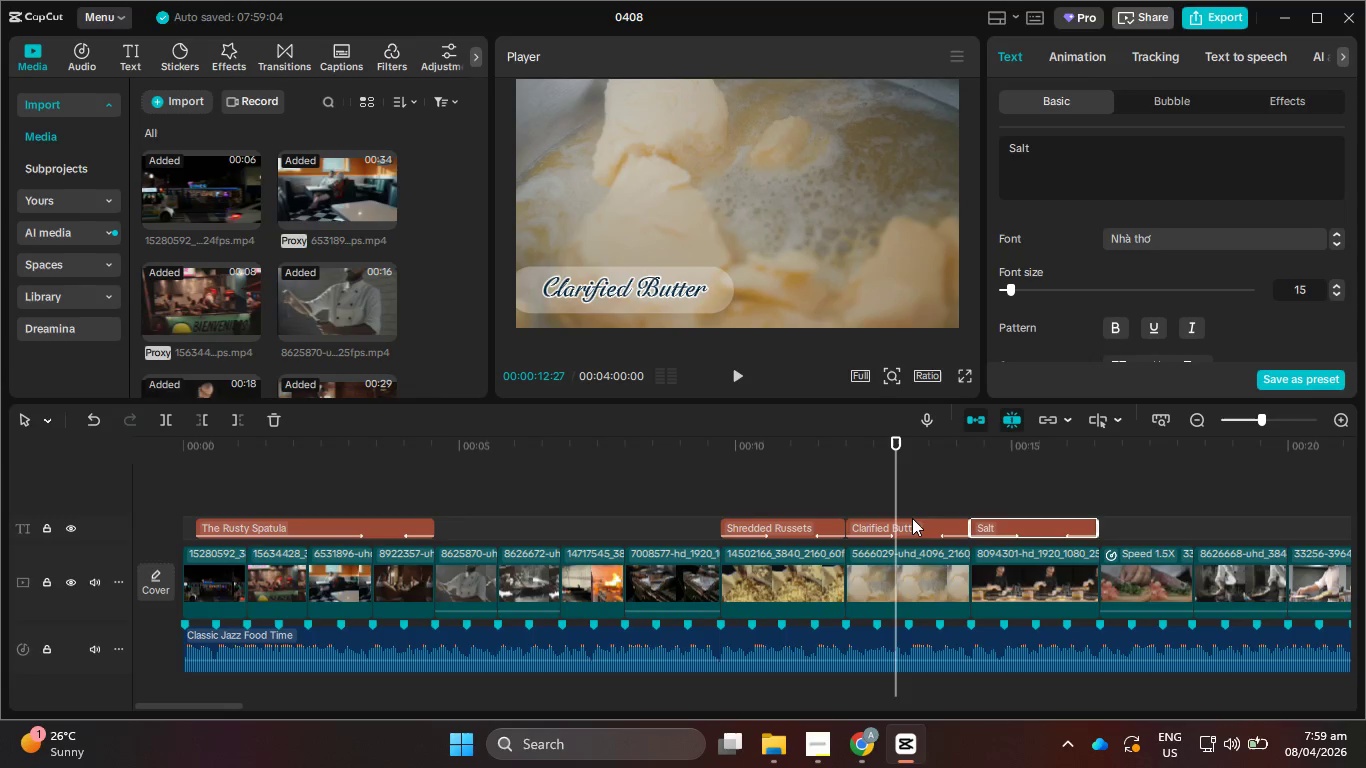 
left_click([912, 518])
 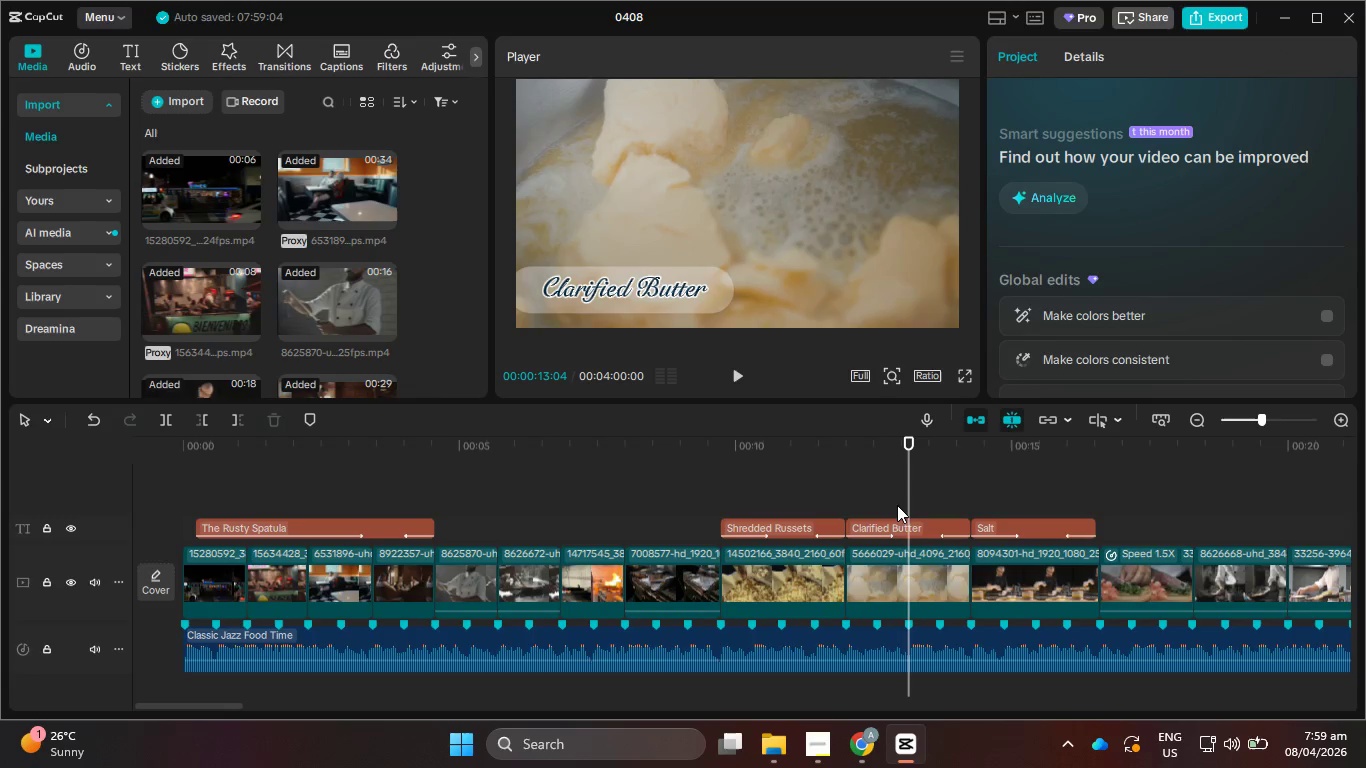 
hold_key(key=ShiftLeft, duration=0.38)
 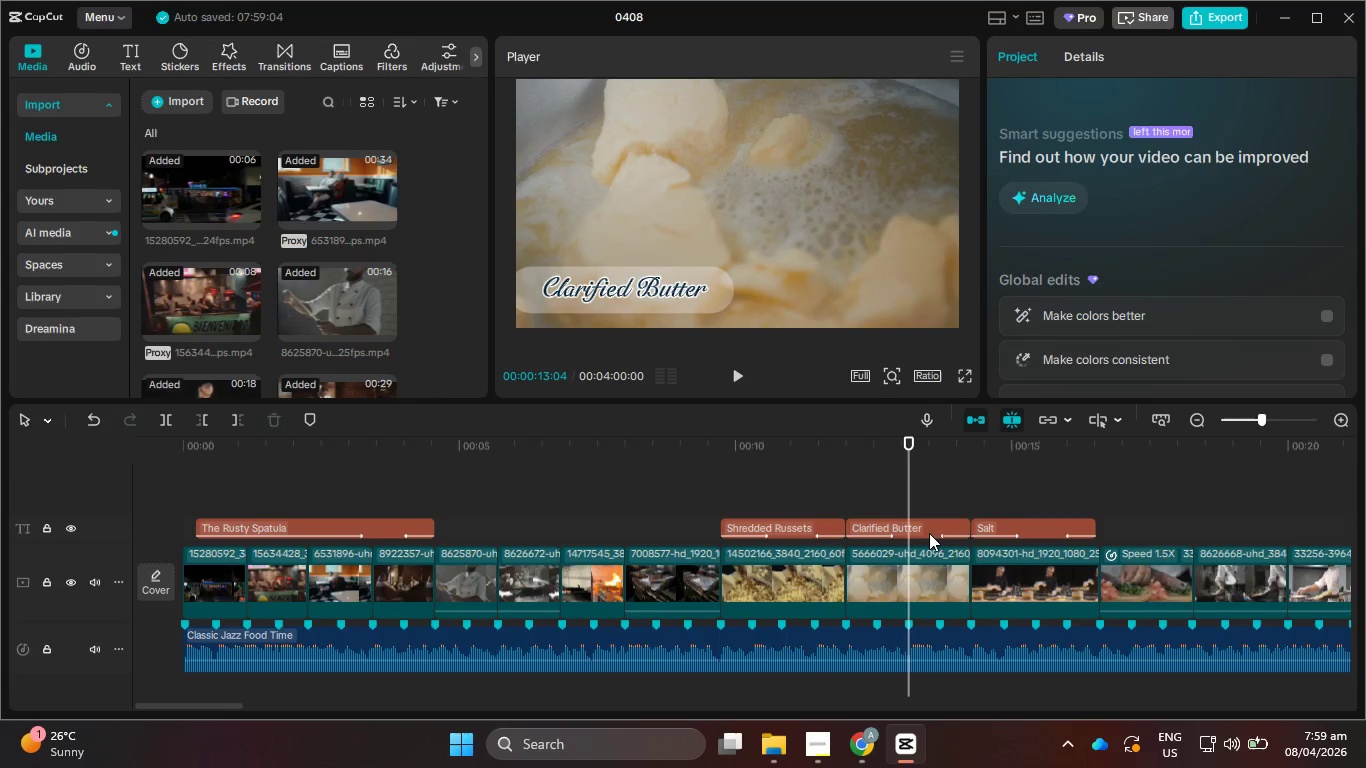 
left_click([927, 528])
 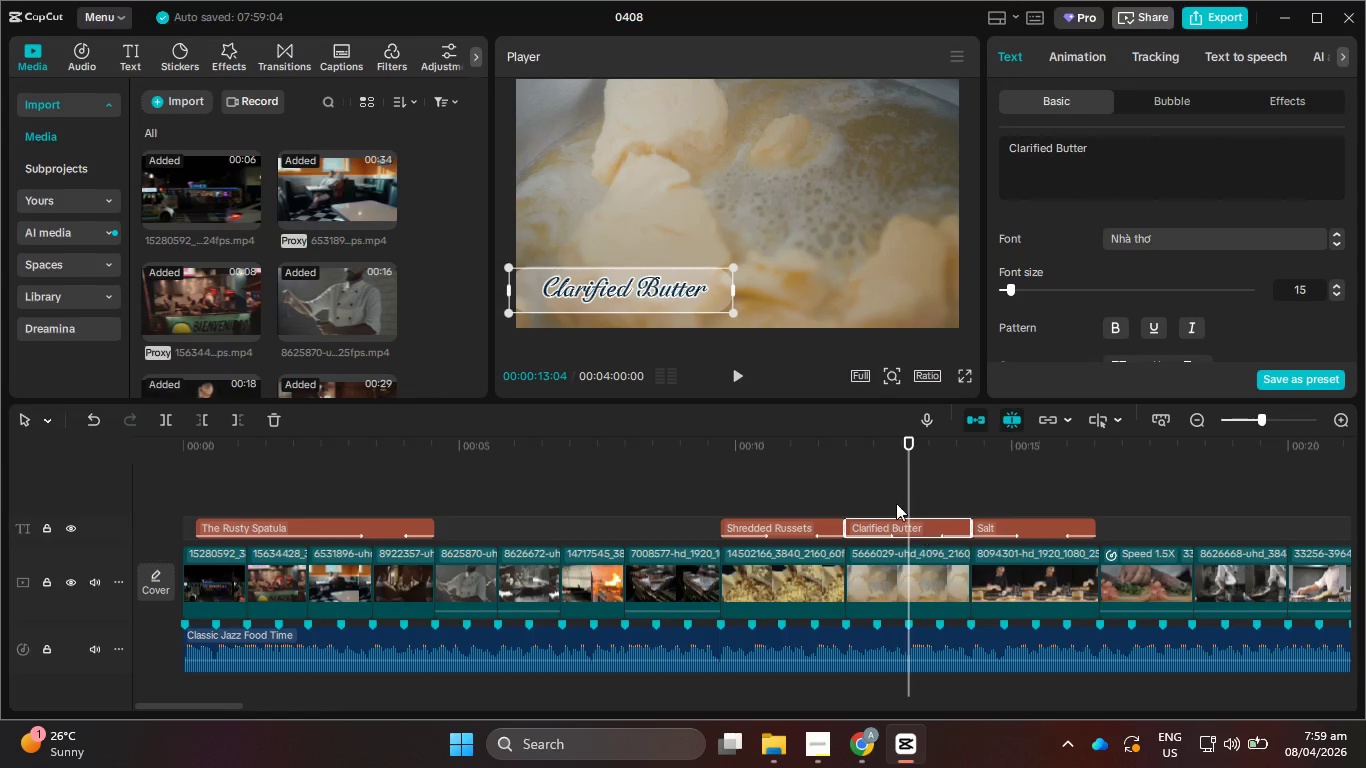 
hold_key(key=ShiftLeft, duration=1.38)
left_click_drag(start_coordinate=[695, 299], to_coordinate=[686, 299])
 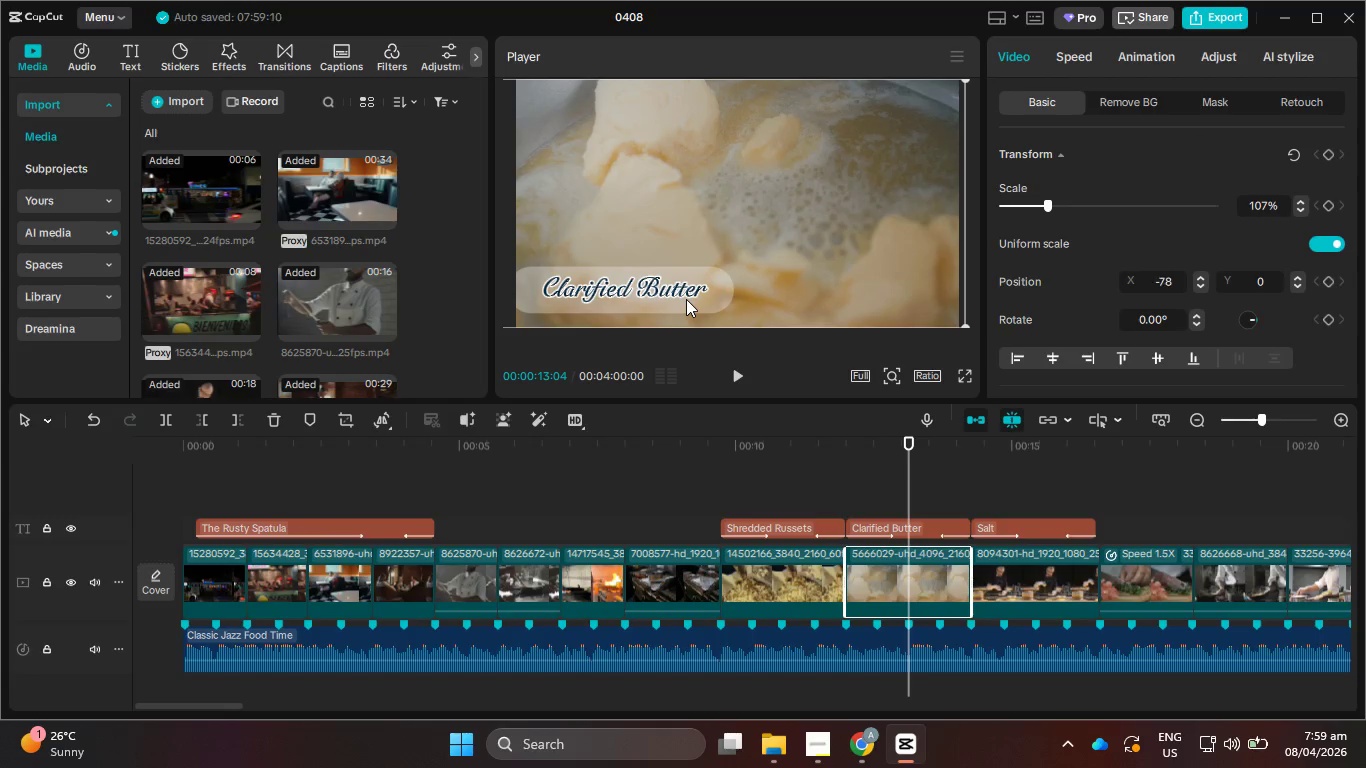 
key(Control+Z)
 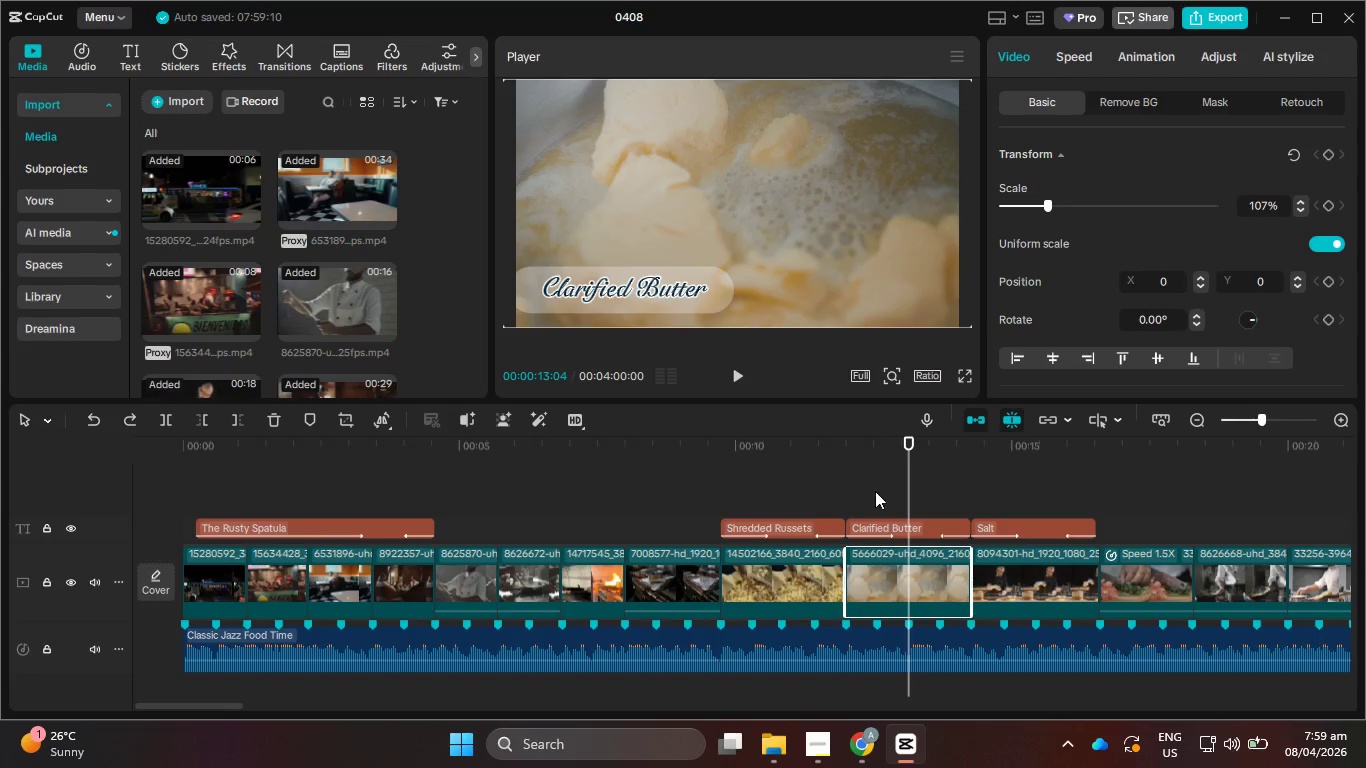 
left_click([898, 529])
 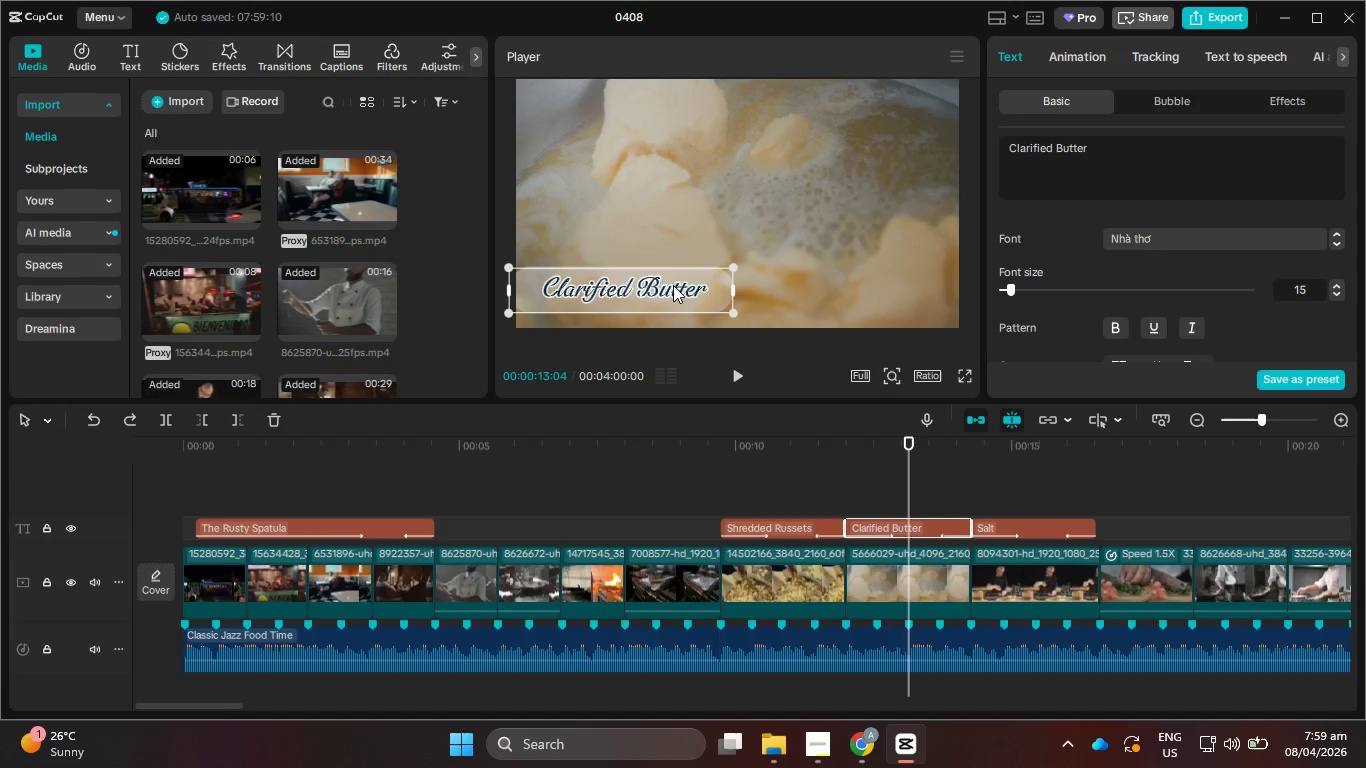 
hold_key(key=ShiftLeft, duration=1.2)
left_click_drag(start_coordinate=[672, 284], to_coordinate=[654, 282])
 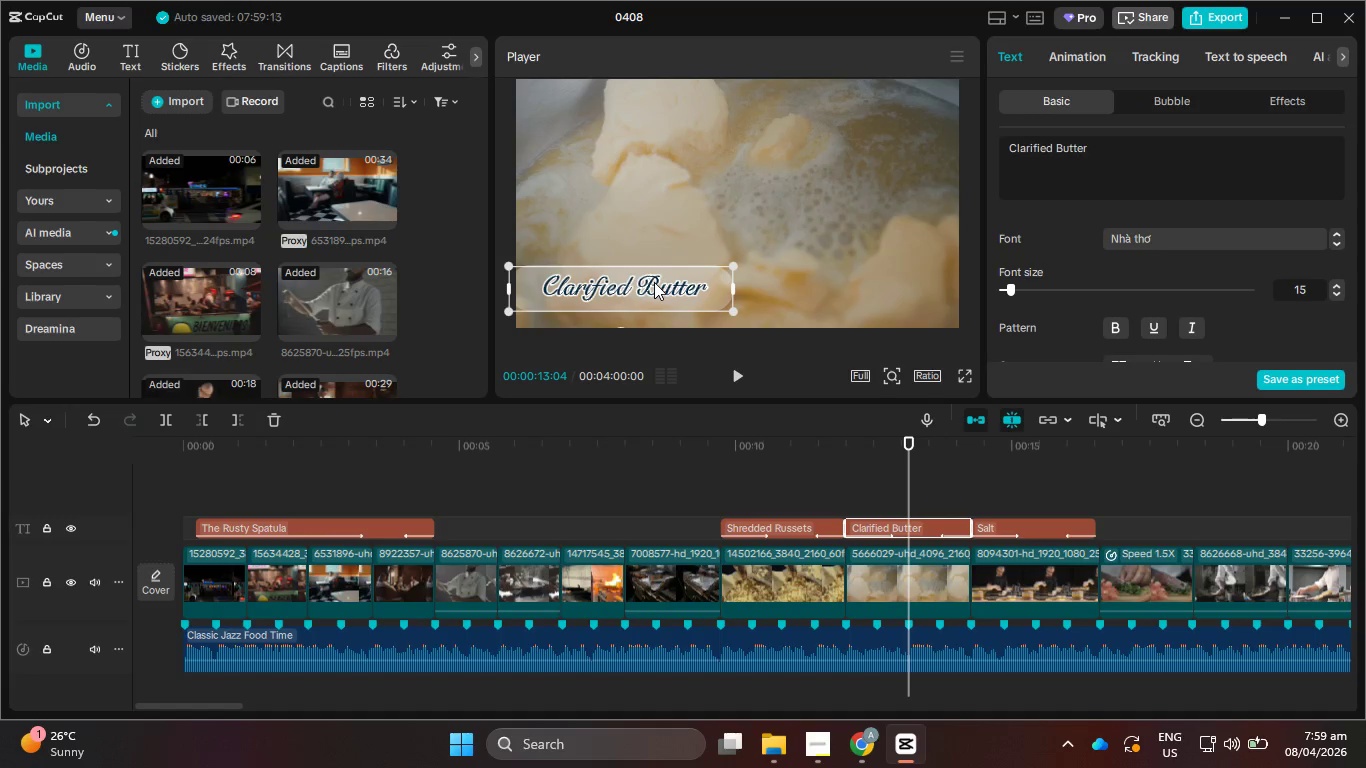 
key(Control+Z)
 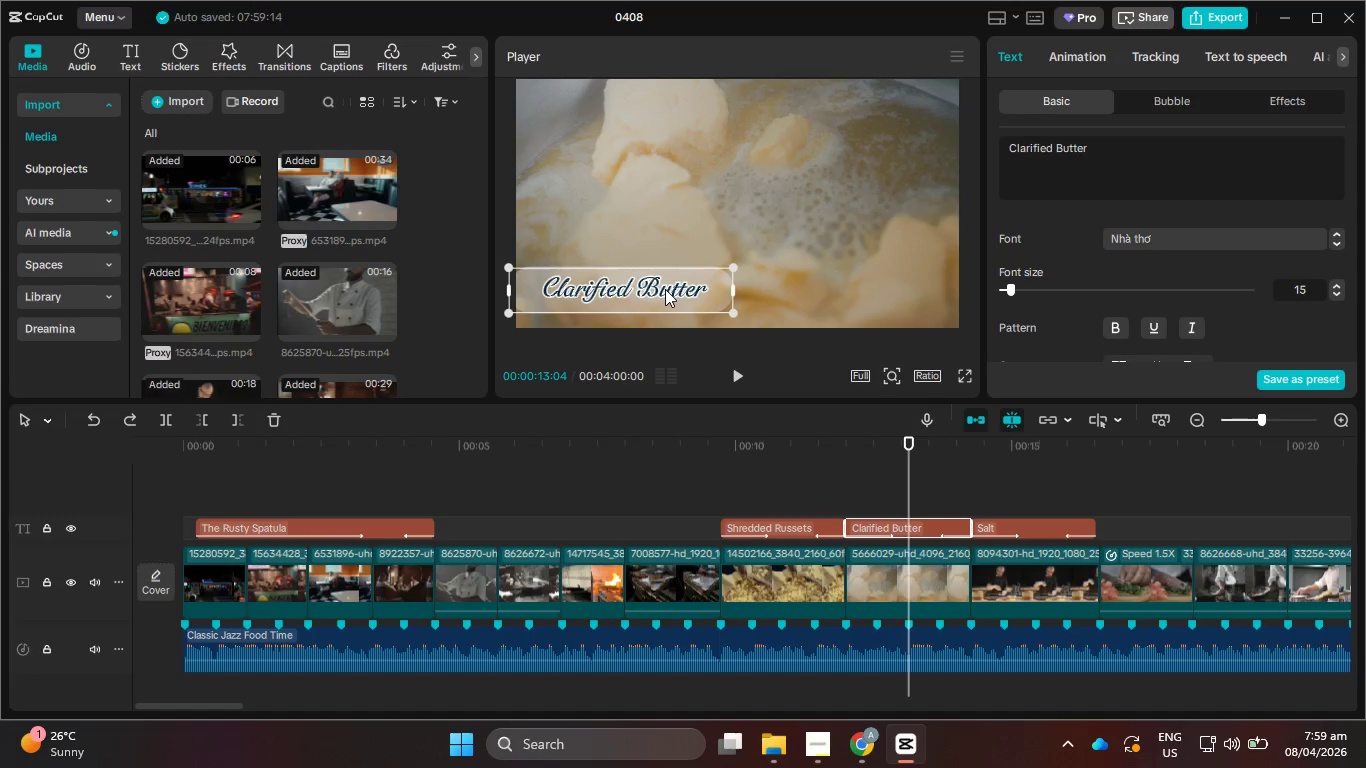 
hold_key(key=ShiftLeft, duration=0.83)
left_click_drag(start_coordinate=[665, 289], to_coordinate=[648, 290])
 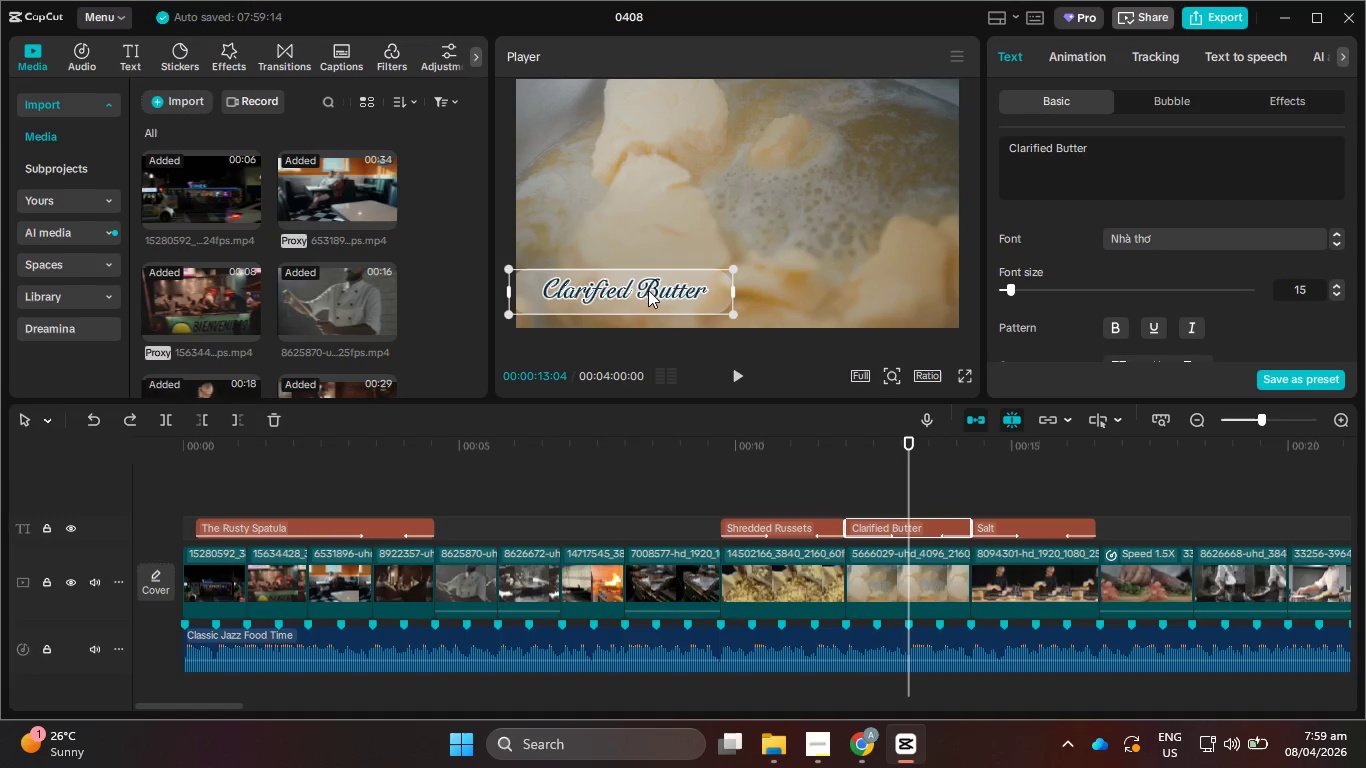 
key(Control+Z)
 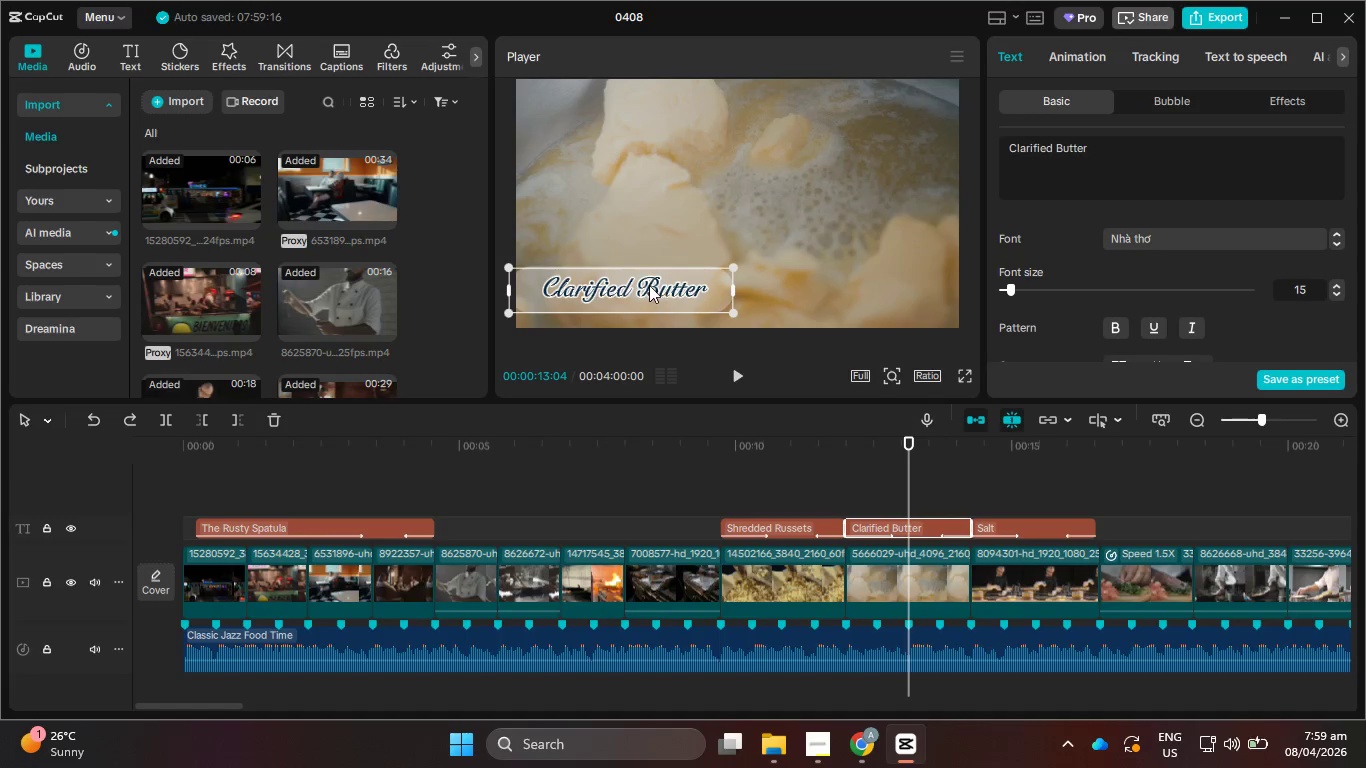 
left_click_drag(start_coordinate=[650, 284], to_coordinate=[638, 284])
 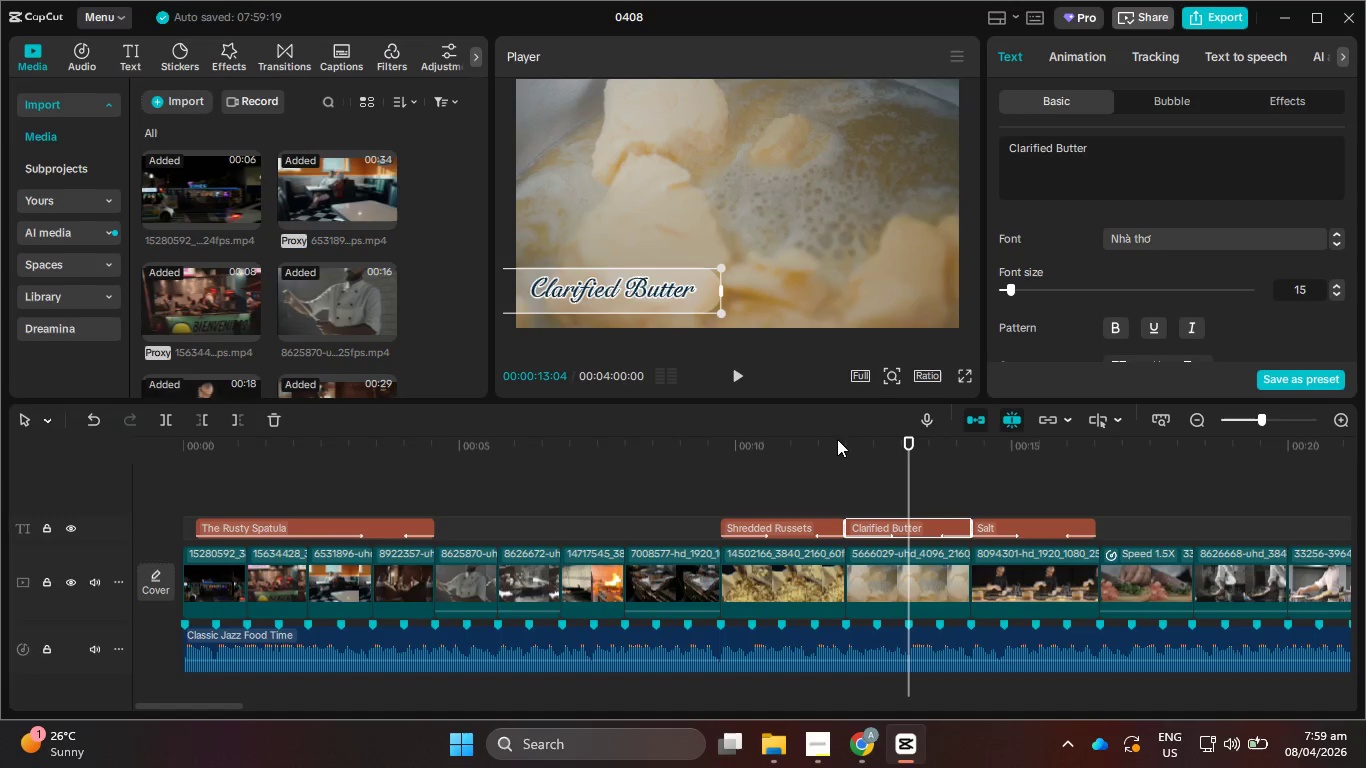 
hold_key(key=ShiftLeft, duration=1.51)
 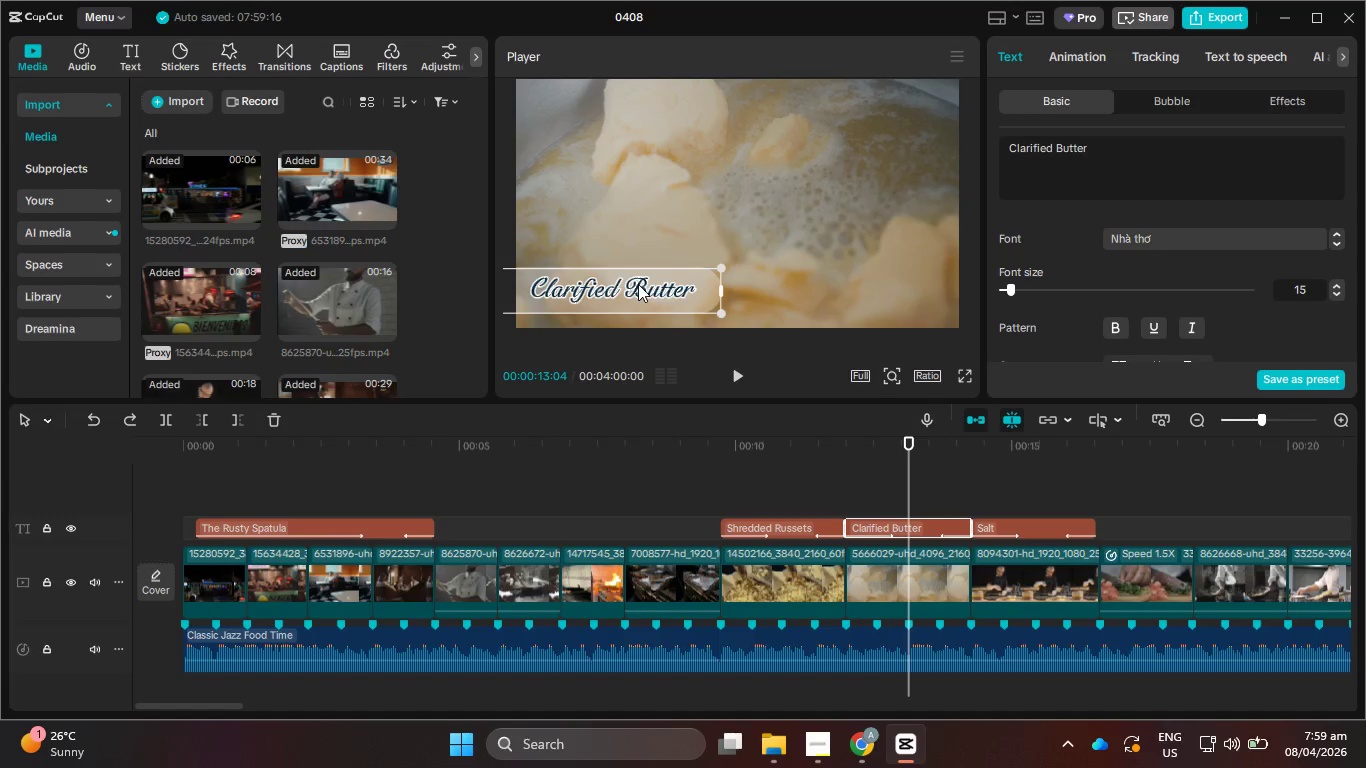 
key(Shift+ShiftLeft)
 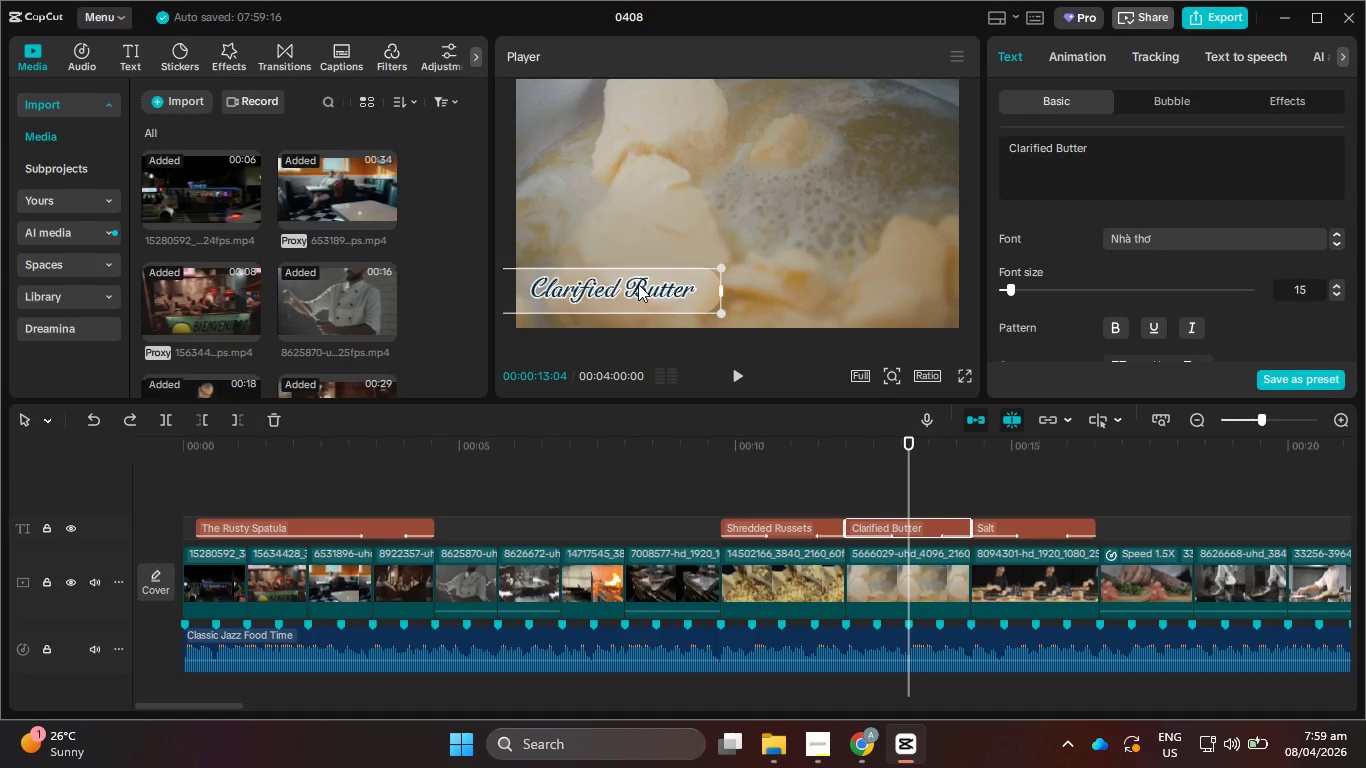 
key(Shift+ShiftLeft)
 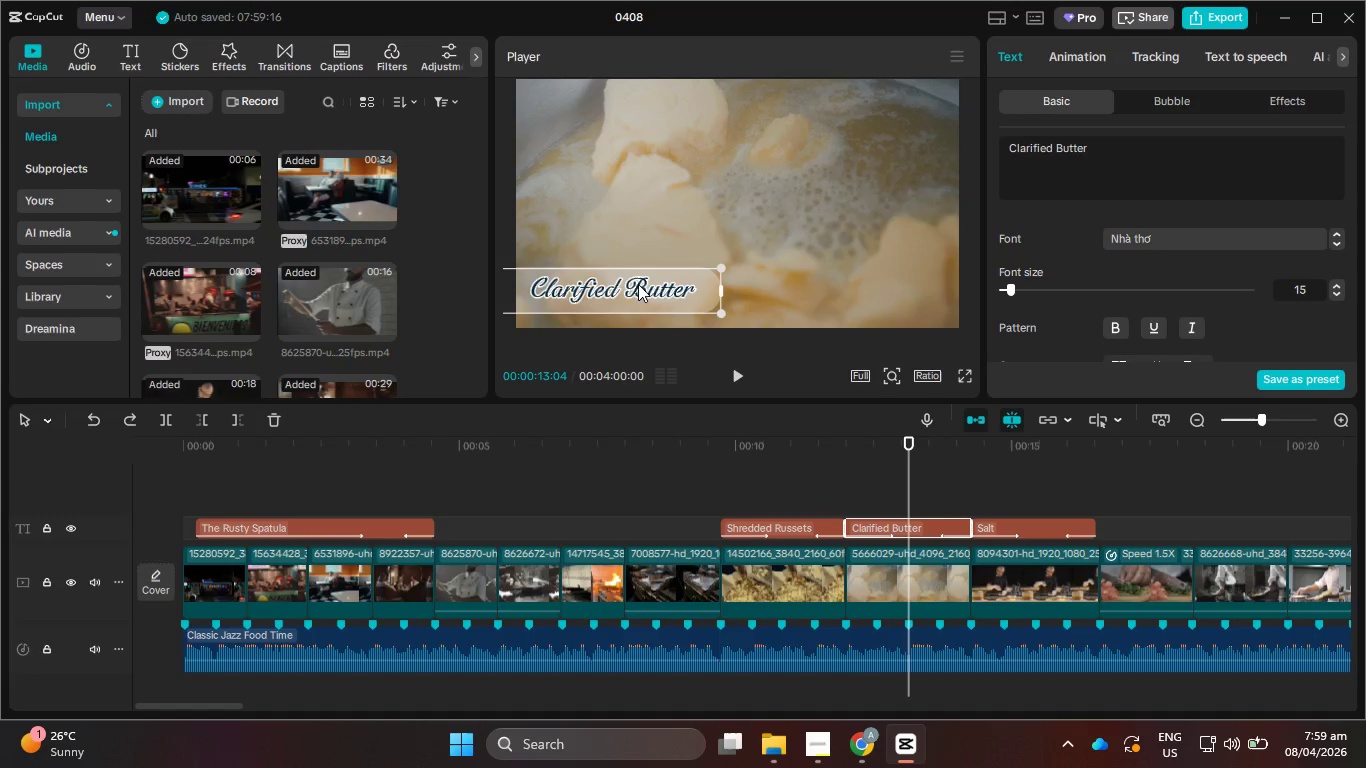 
key(Shift+ShiftLeft)
 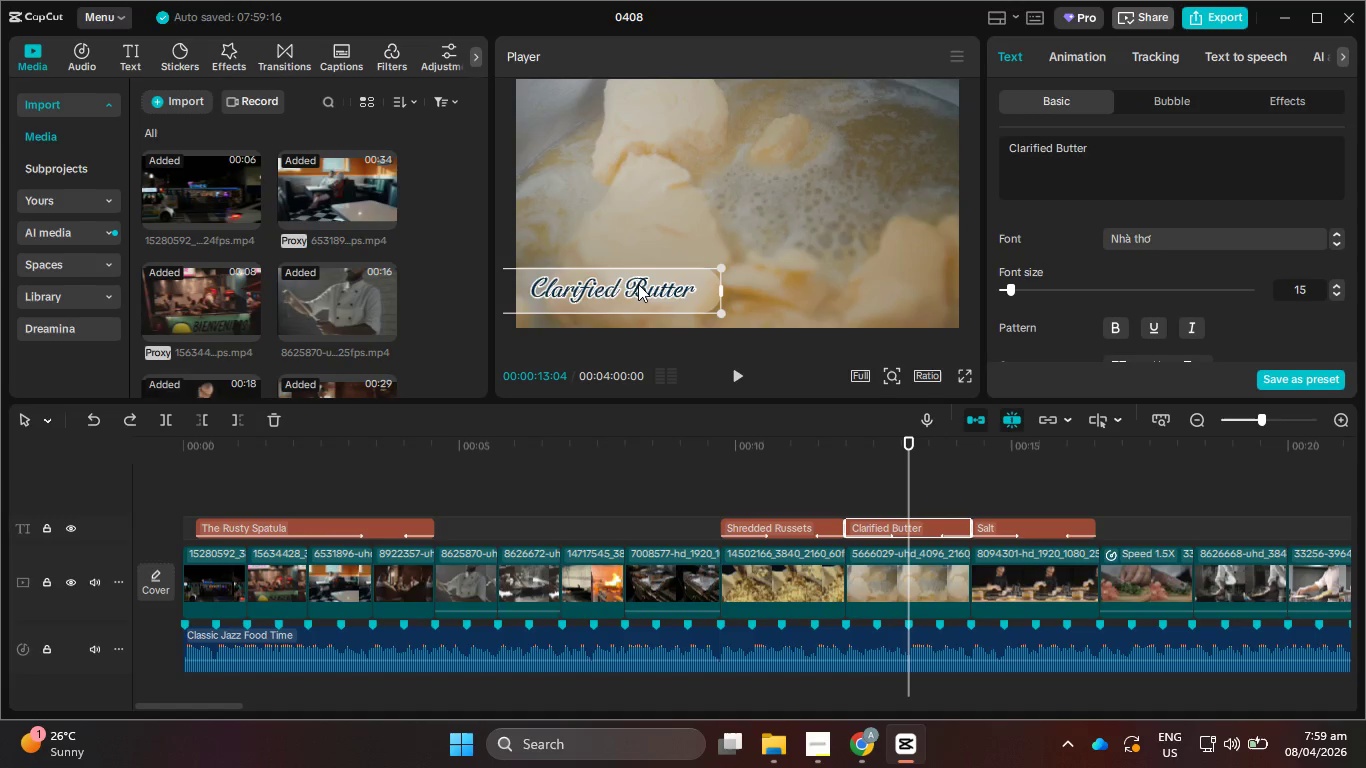 
key(Shift+ShiftLeft)
 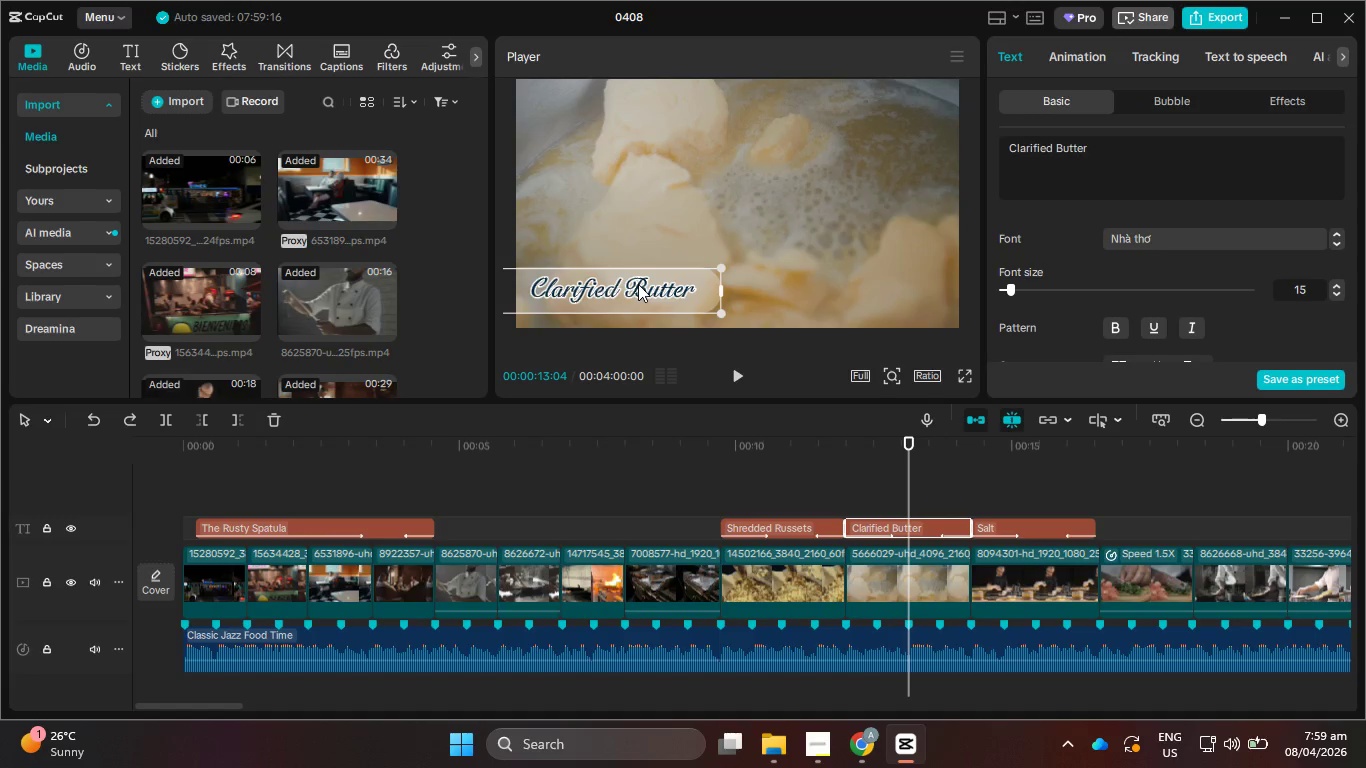 
key(Shift+ShiftLeft)
 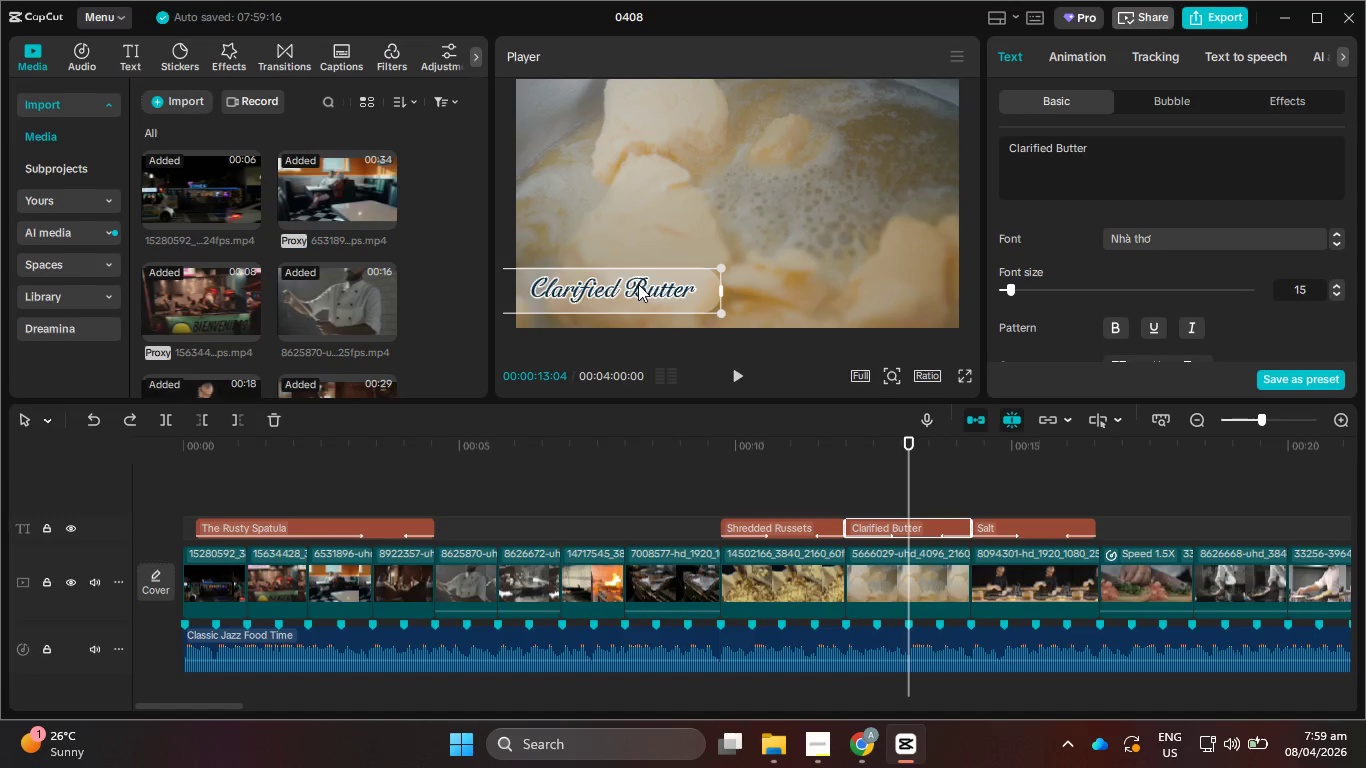 
key(Shift+ShiftLeft)
 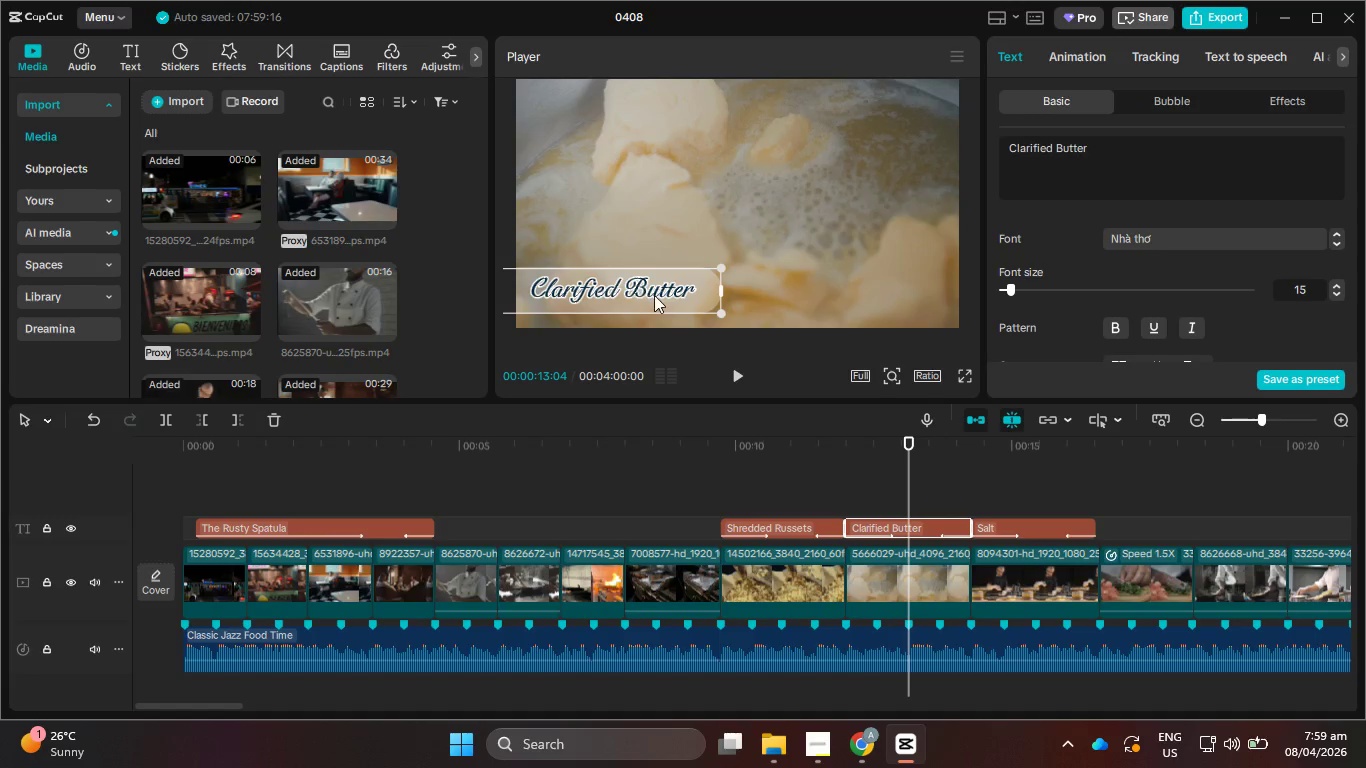 
key(Shift+ShiftLeft)
 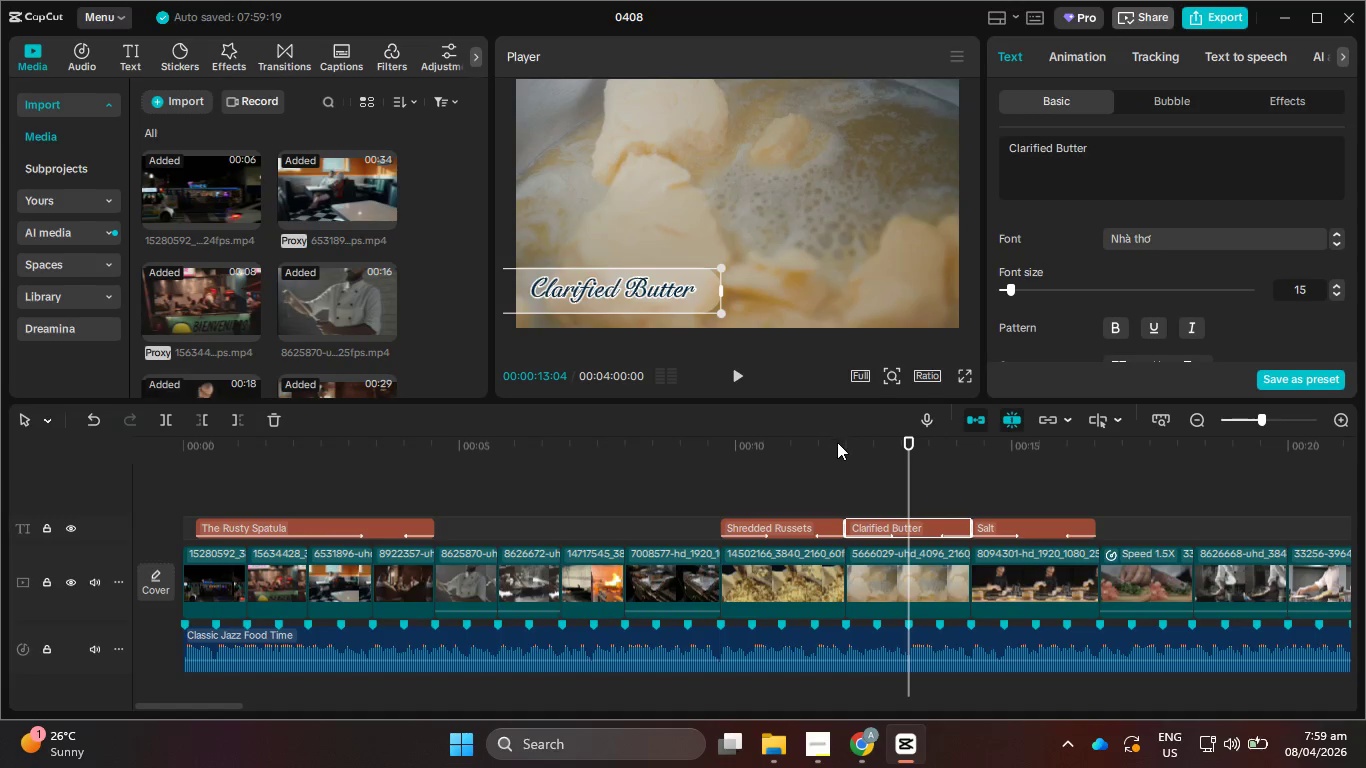 
left_click_drag(start_coordinate=[838, 445], to_coordinate=[827, 453])
 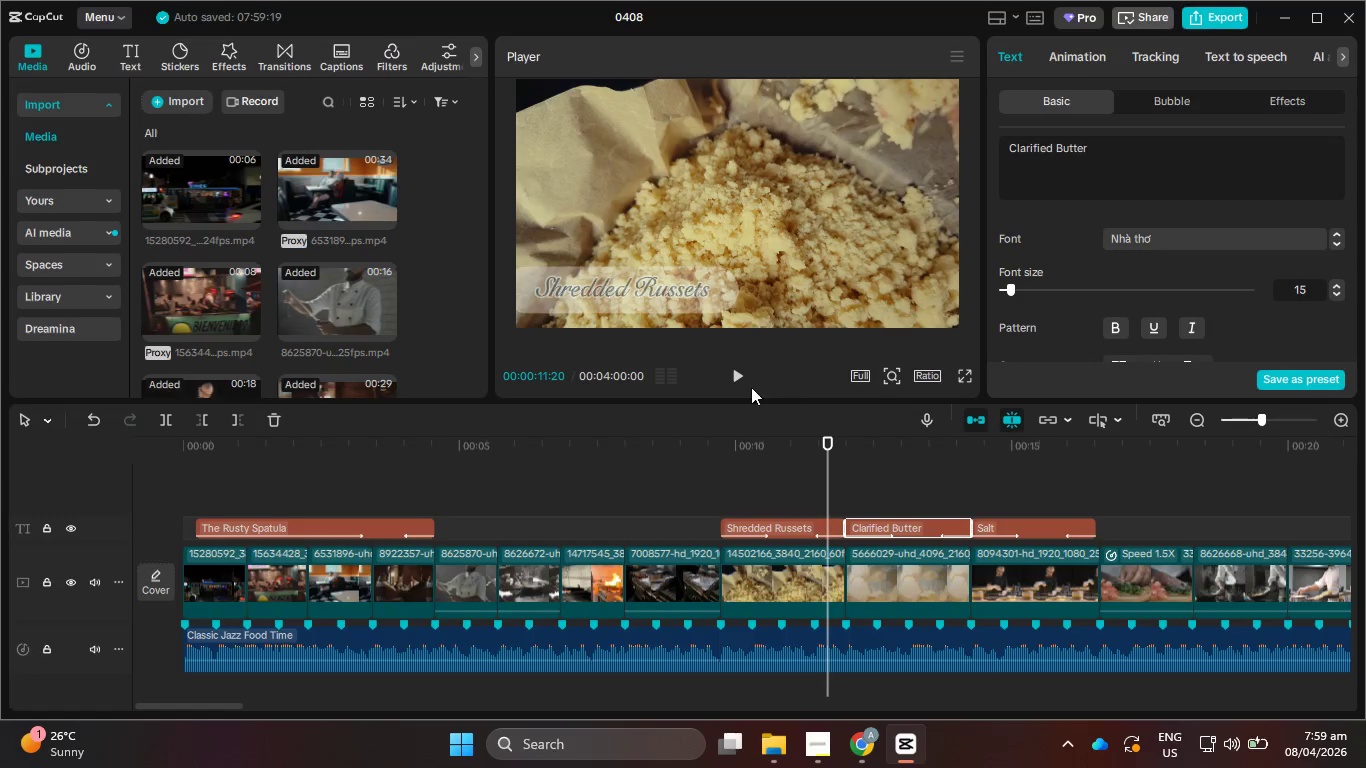 
left_click([737, 376])
 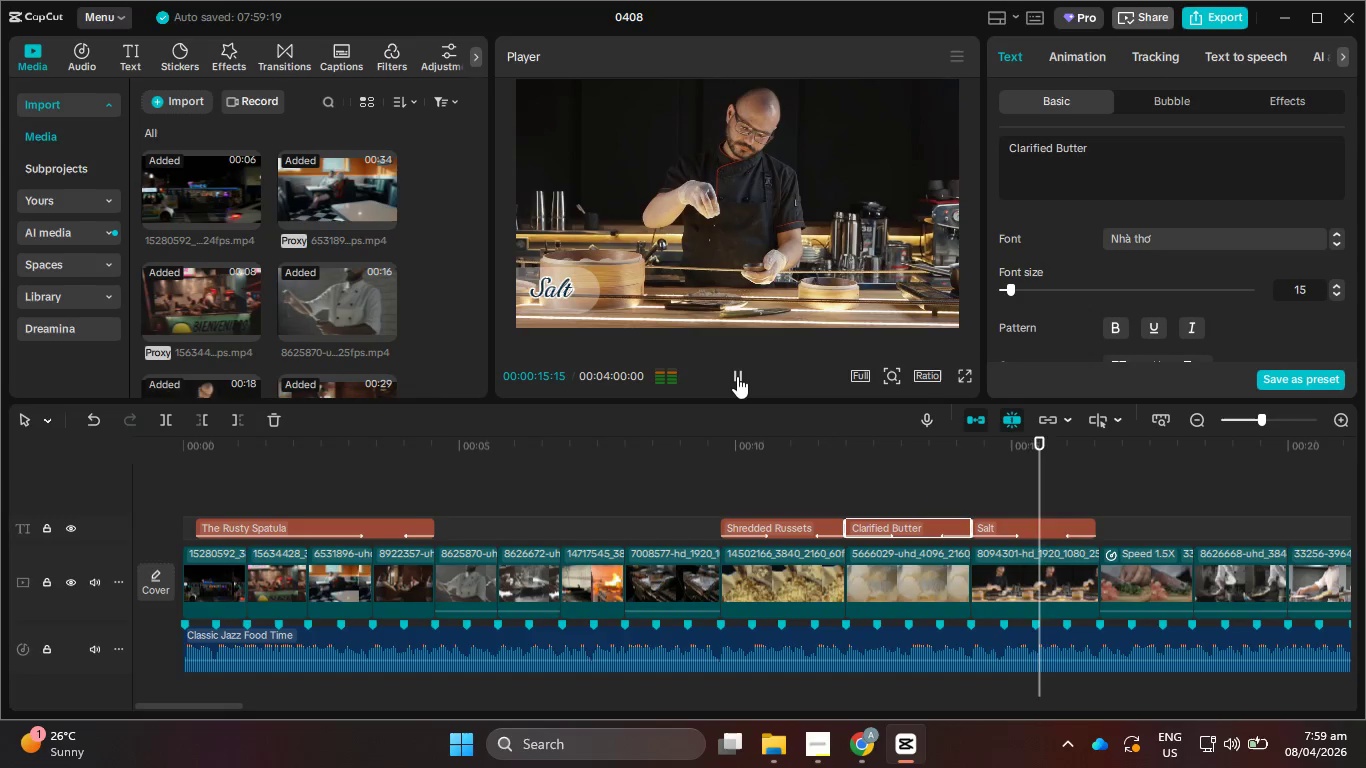 
wait(5.38)
 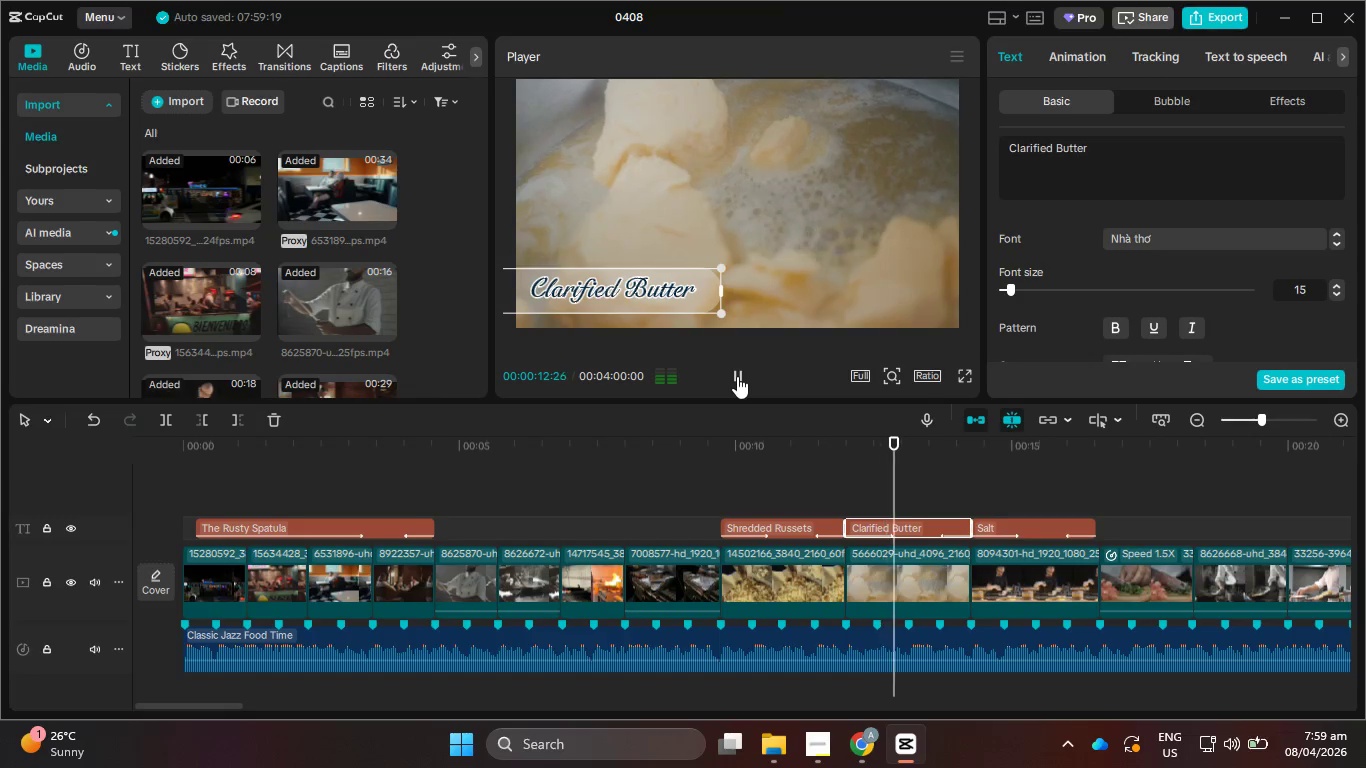 
left_click([737, 376])
 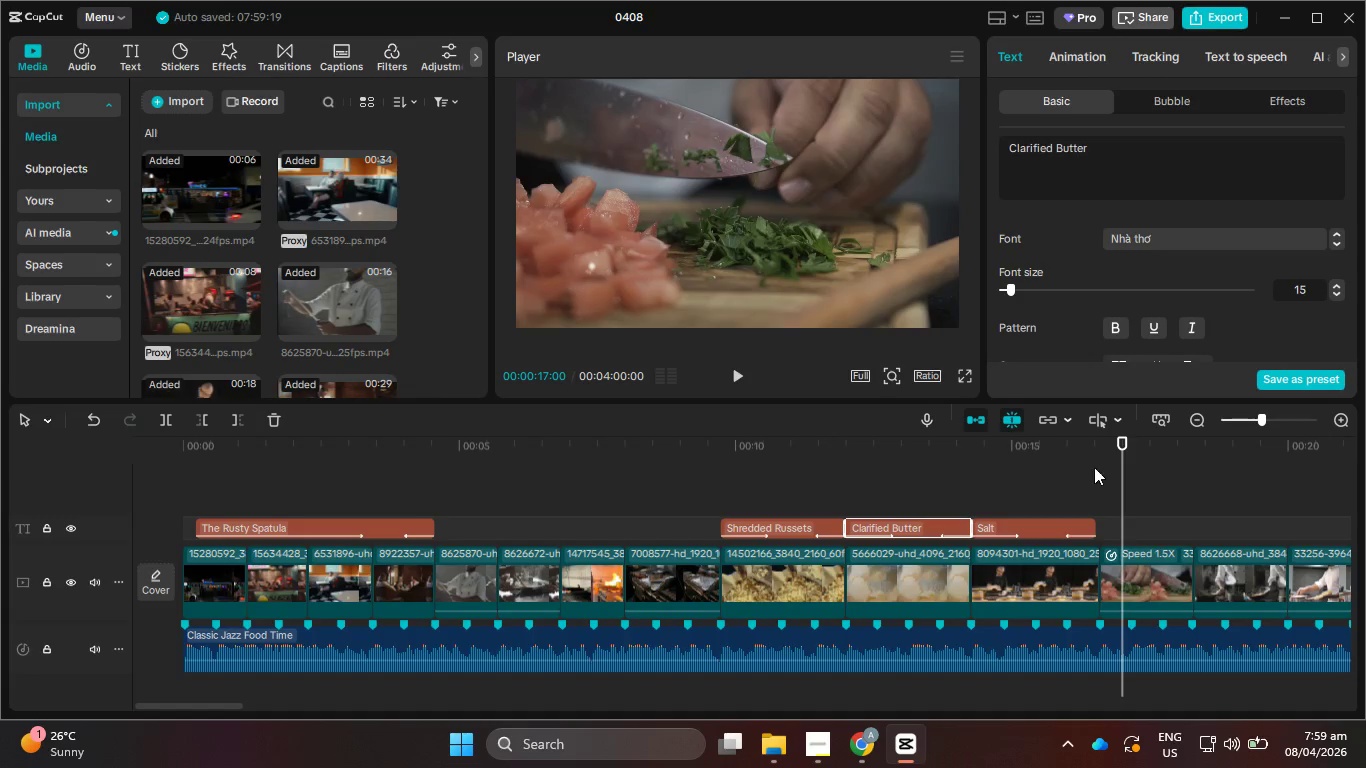 
left_click_drag(start_coordinate=[1099, 454], to_coordinate=[1092, 448])
 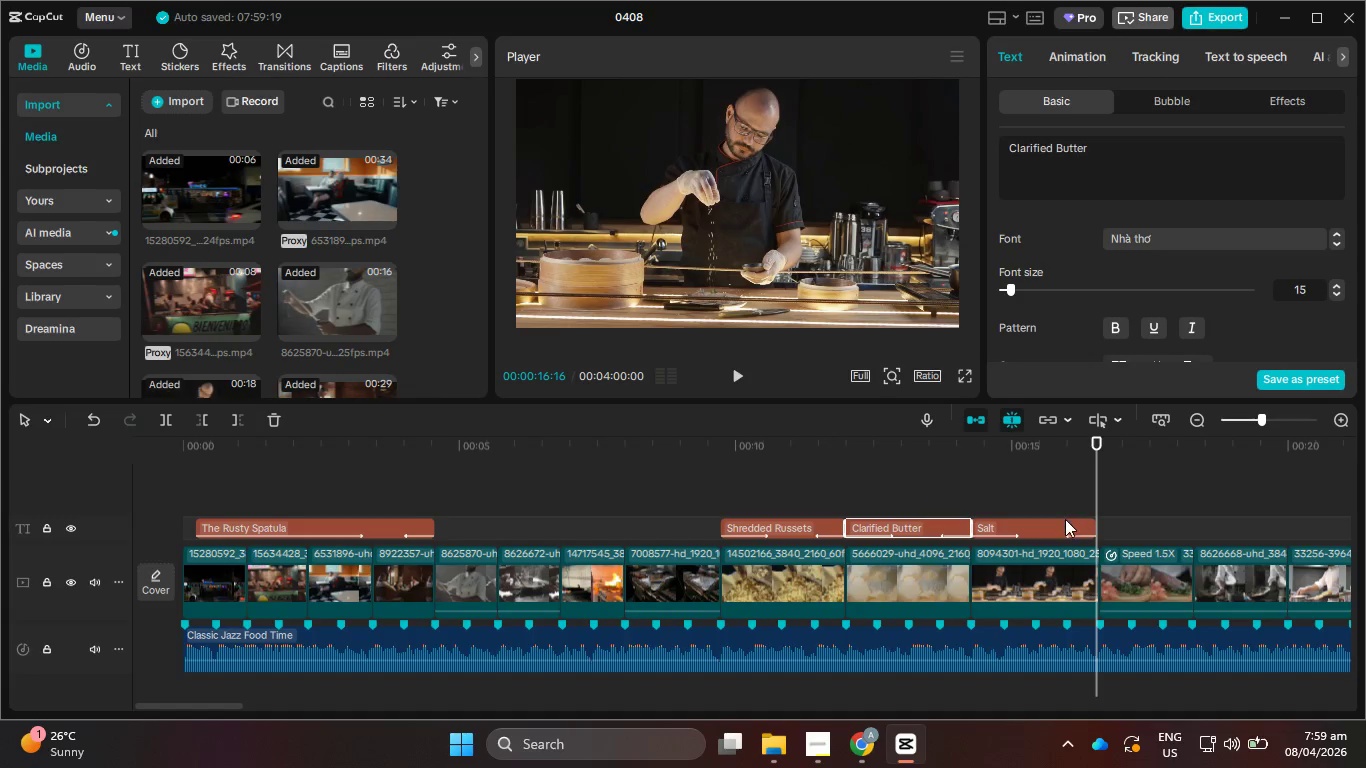 
left_click([1065, 519])
 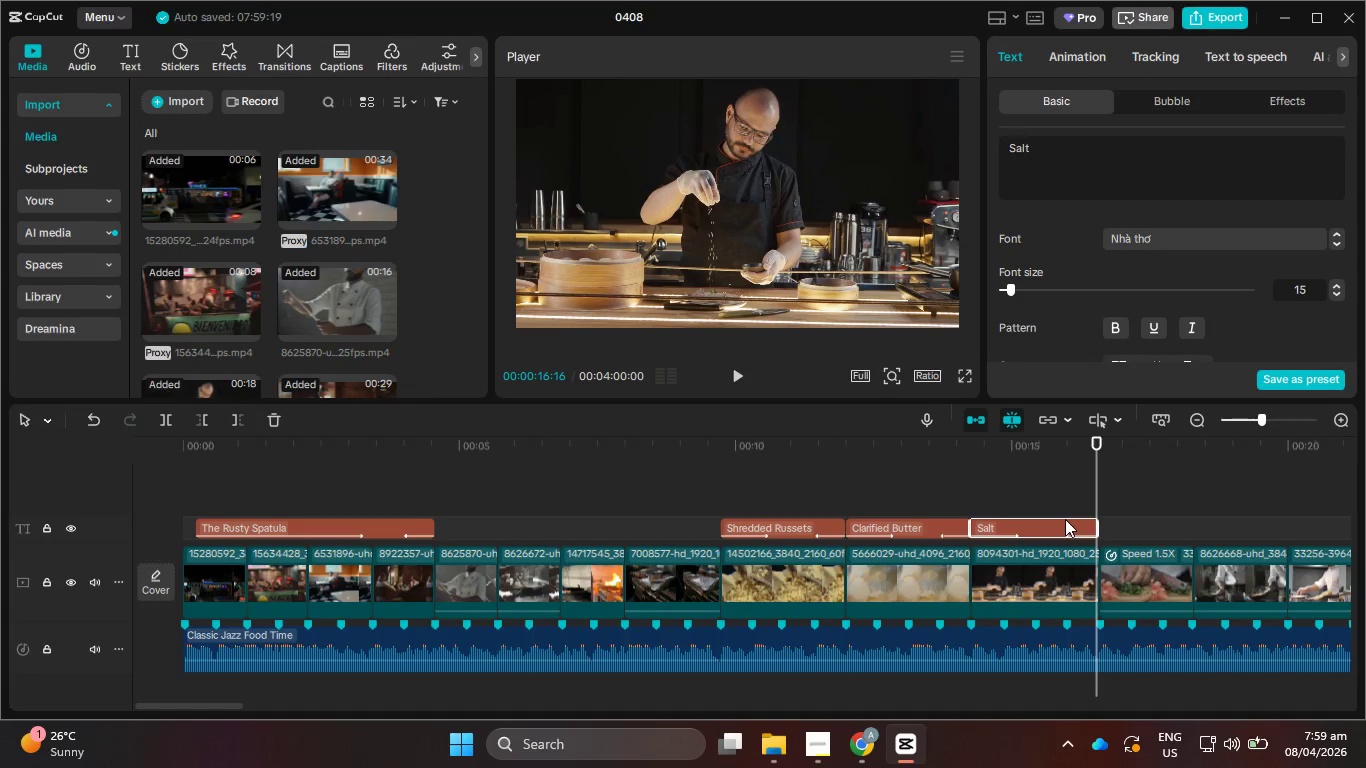 
key(Control+C)
 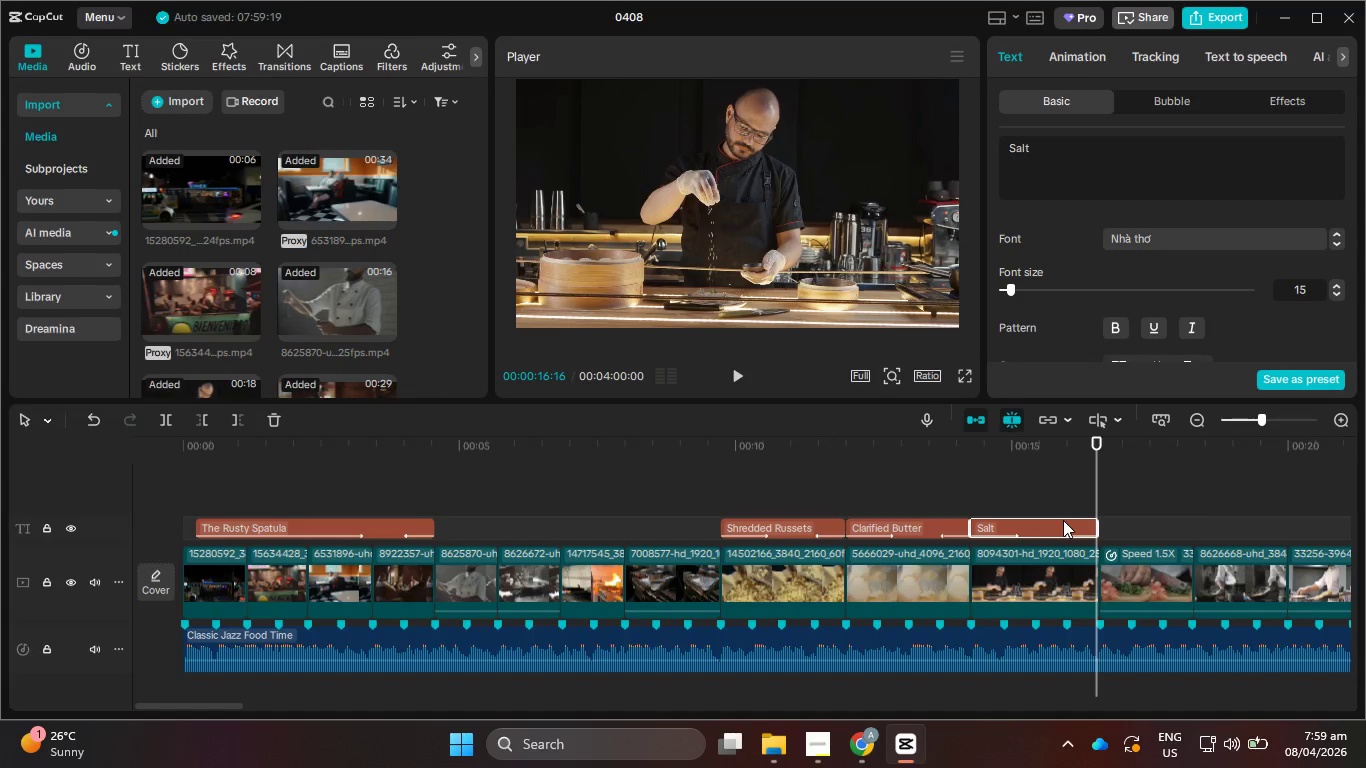 
key(Control+V)
 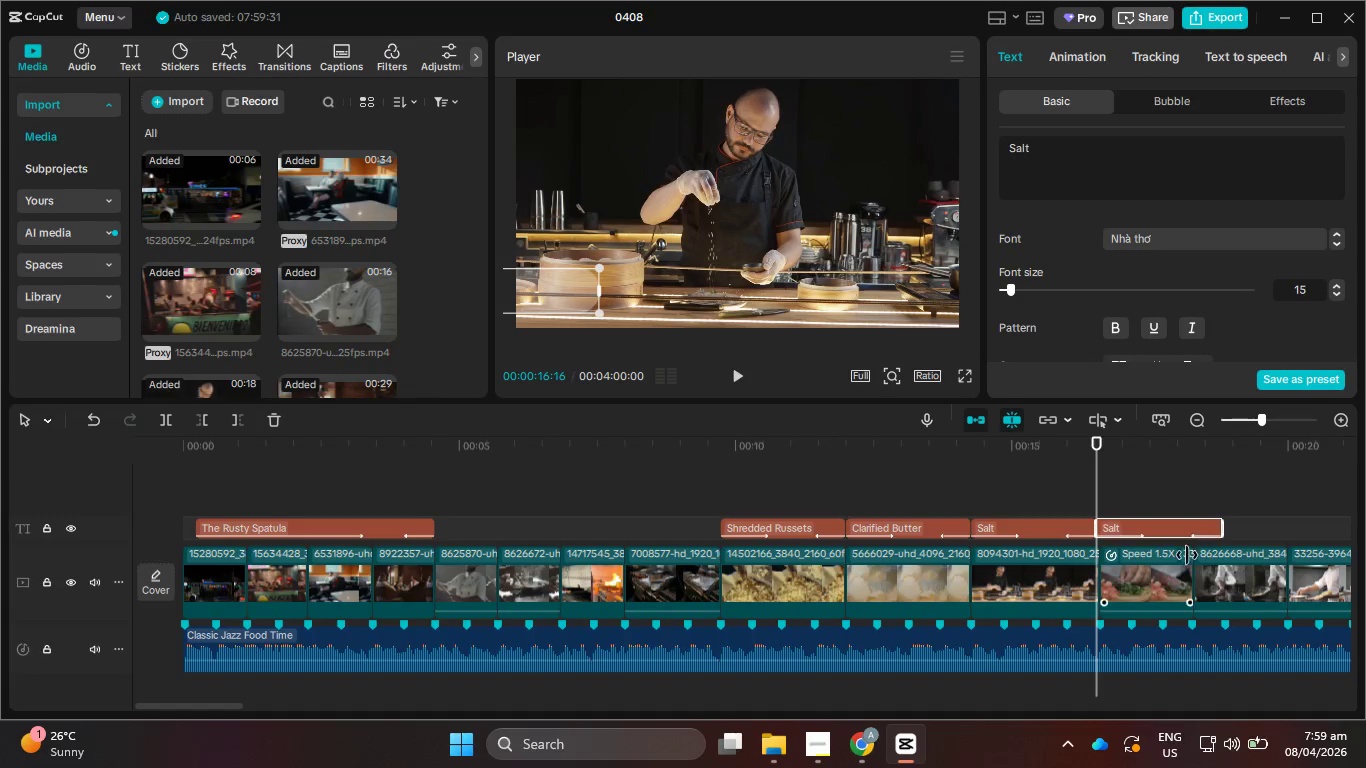 
left_click([1172, 565])
 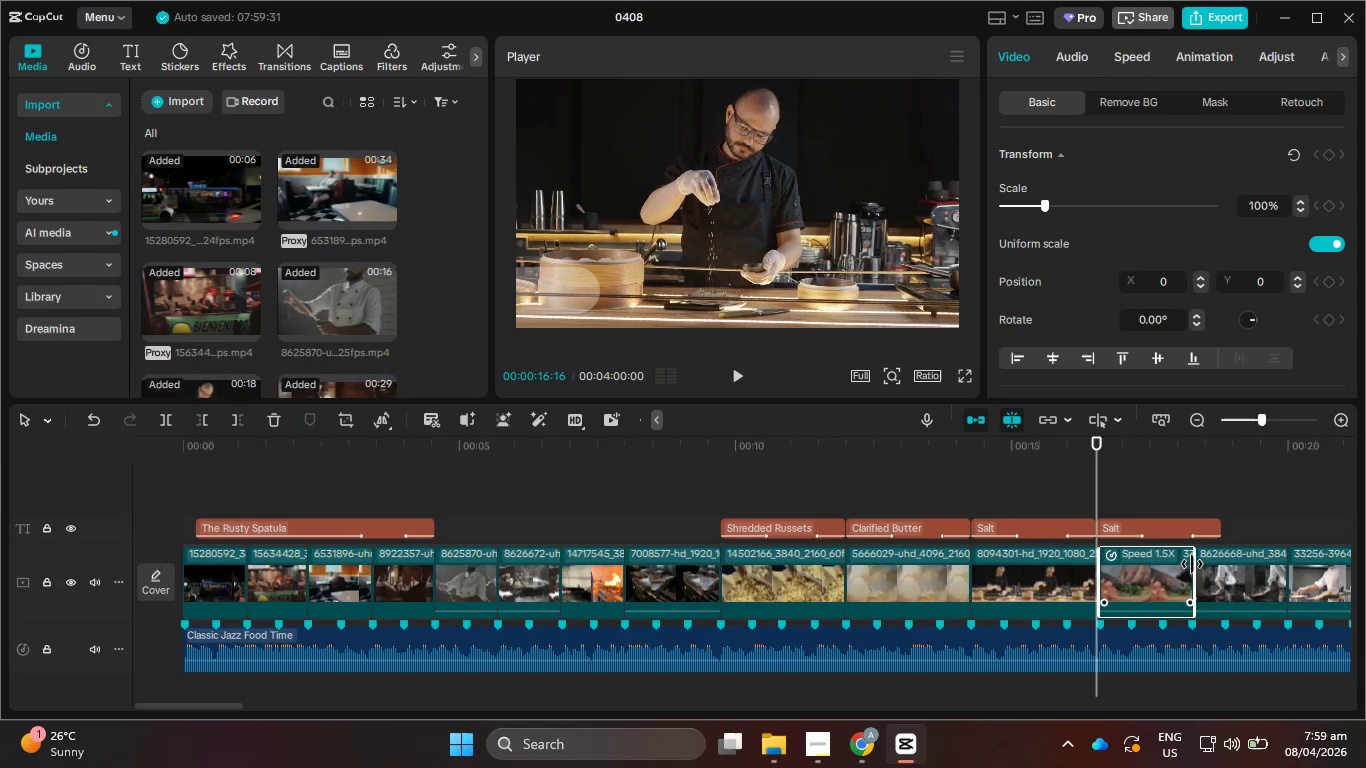 
left_click_drag(start_coordinate=[1192, 564], to_coordinate=[1225, 563])
 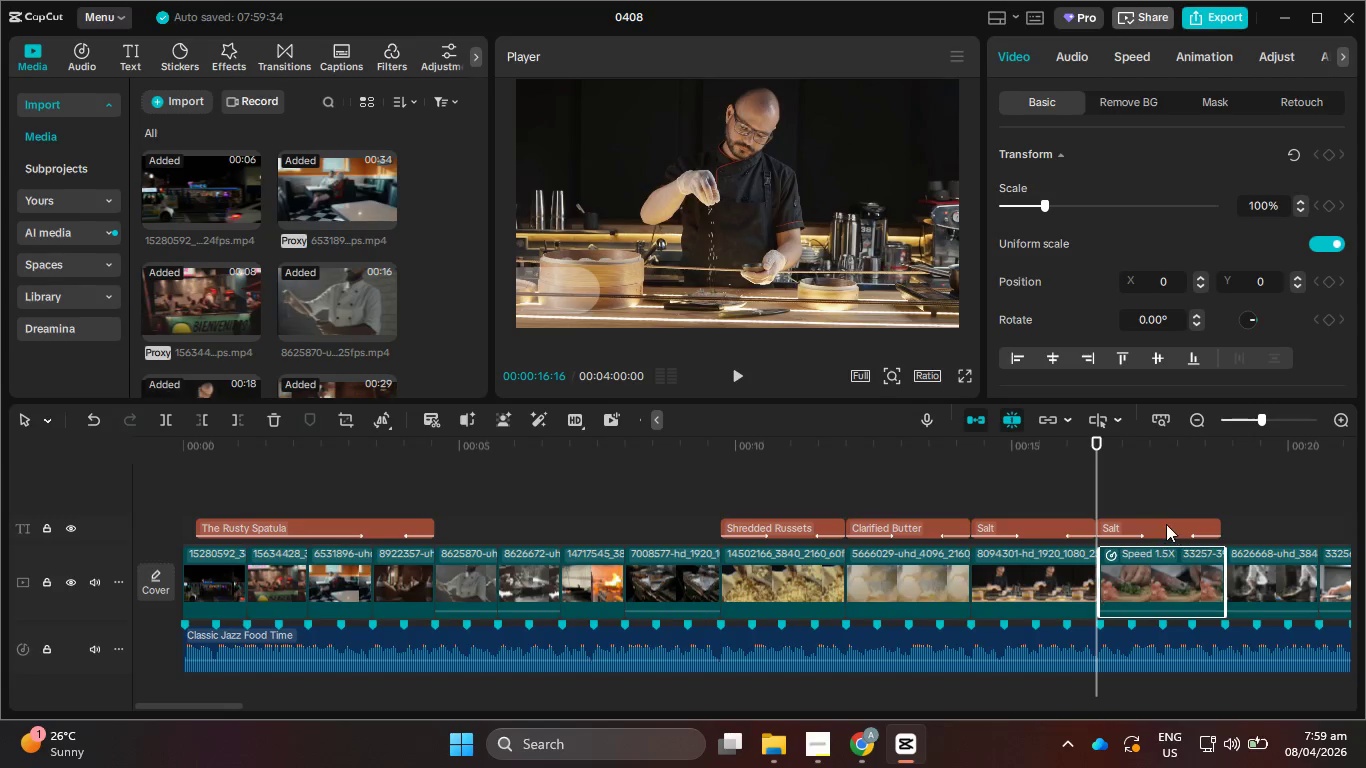 
left_click([1161, 521])
 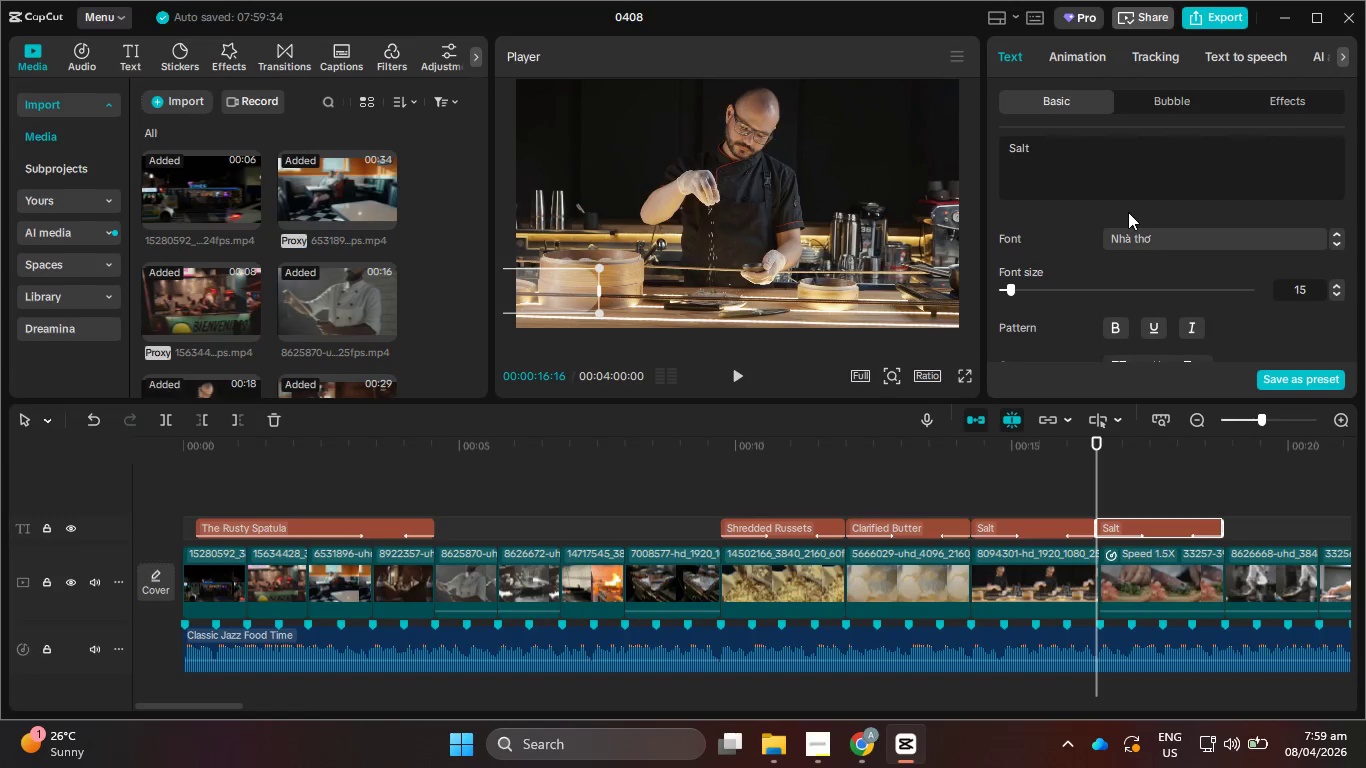 
left_click_drag(start_coordinate=[1074, 124], to_coordinate=[1048, 129])
 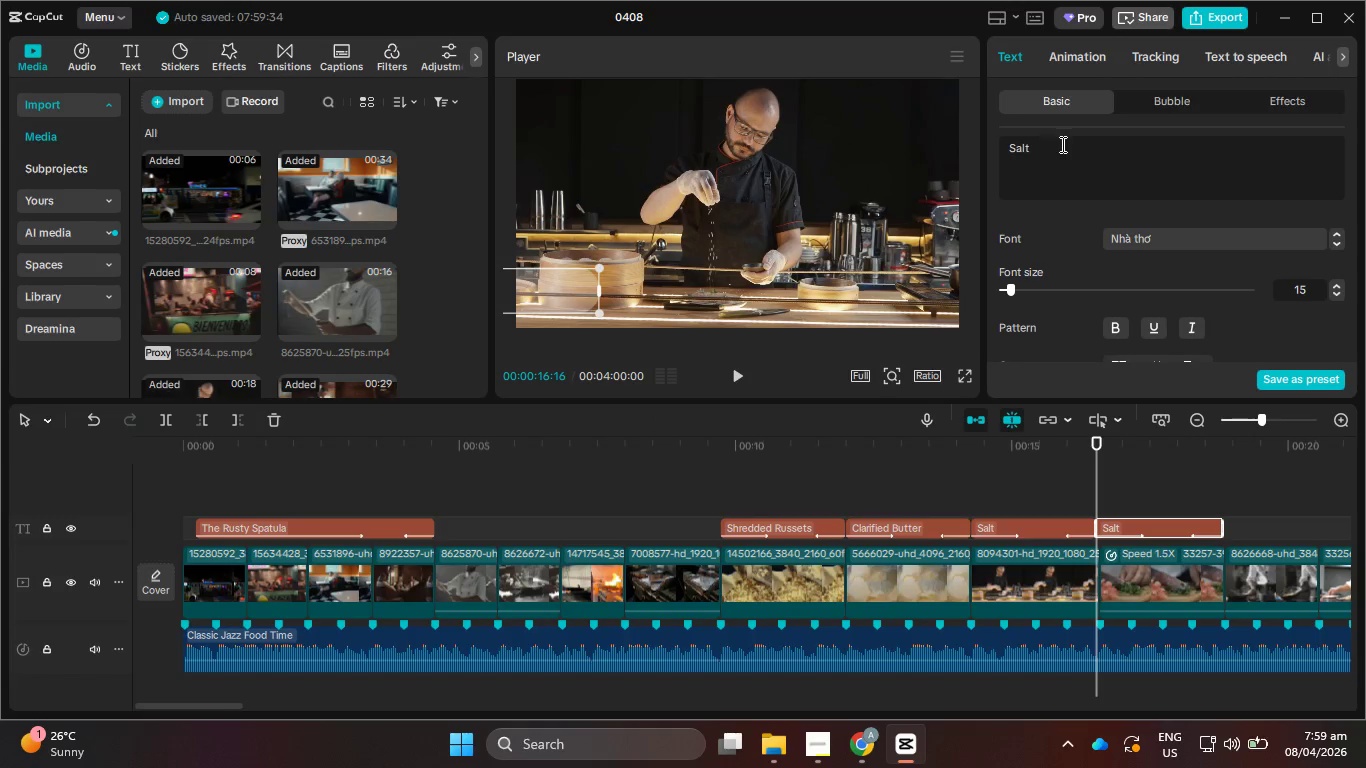 
left_click_drag(start_coordinate=[1061, 144], to_coordinate=[998, 144])
 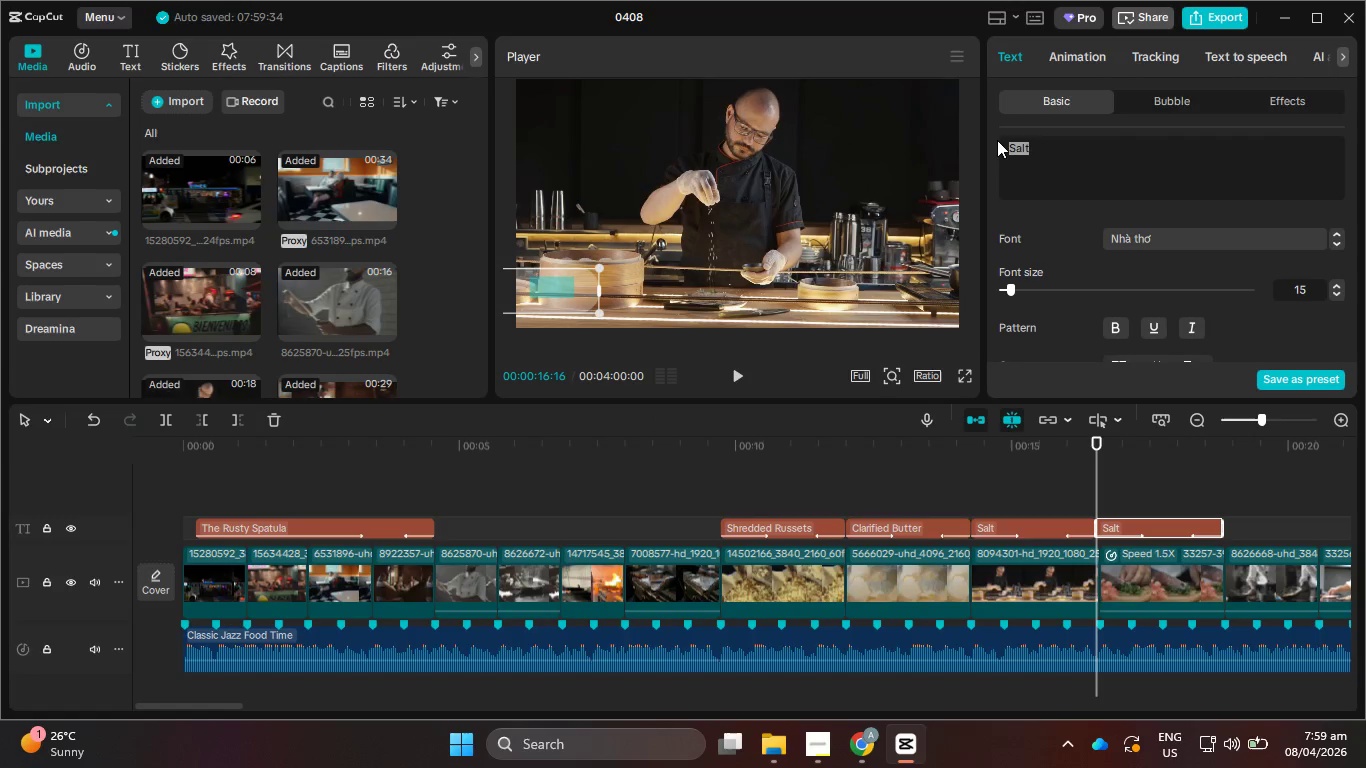 
type(Pepper)
 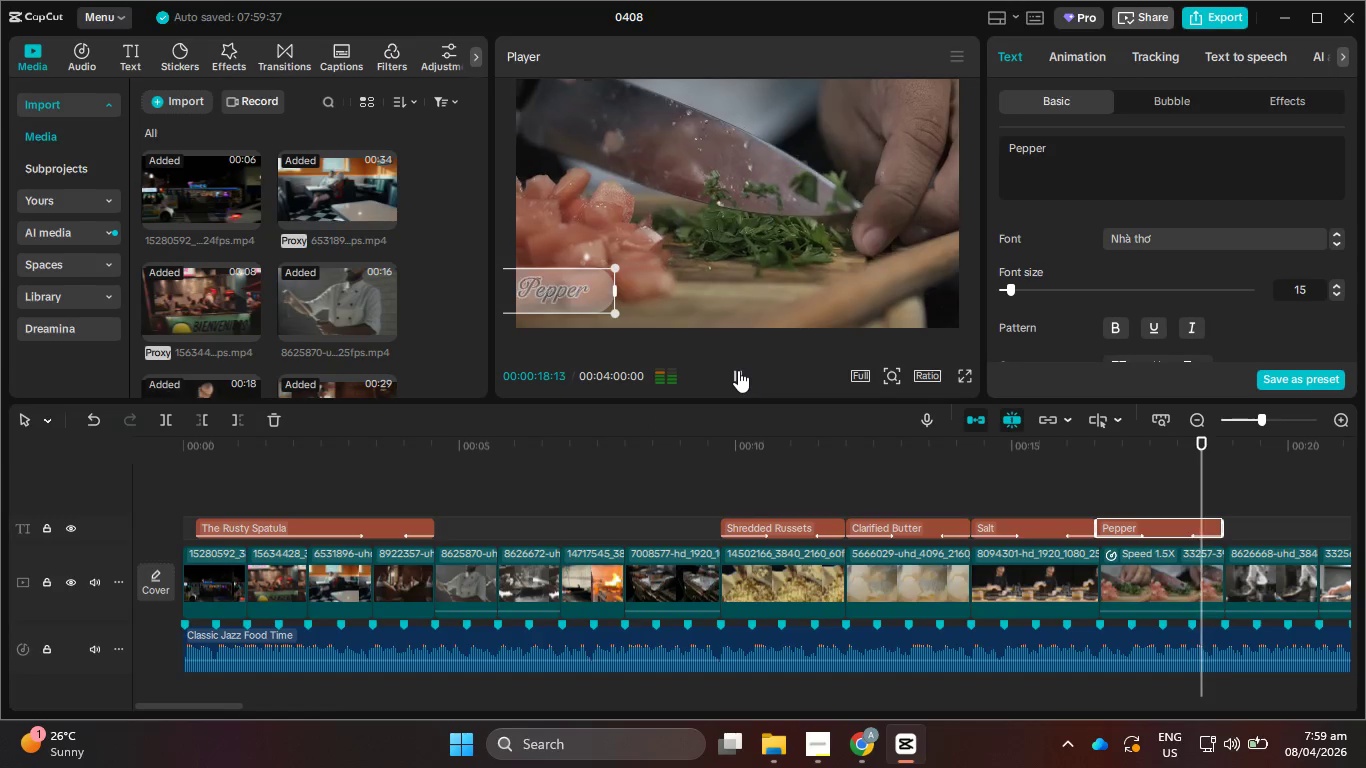 
wait(10.66)
 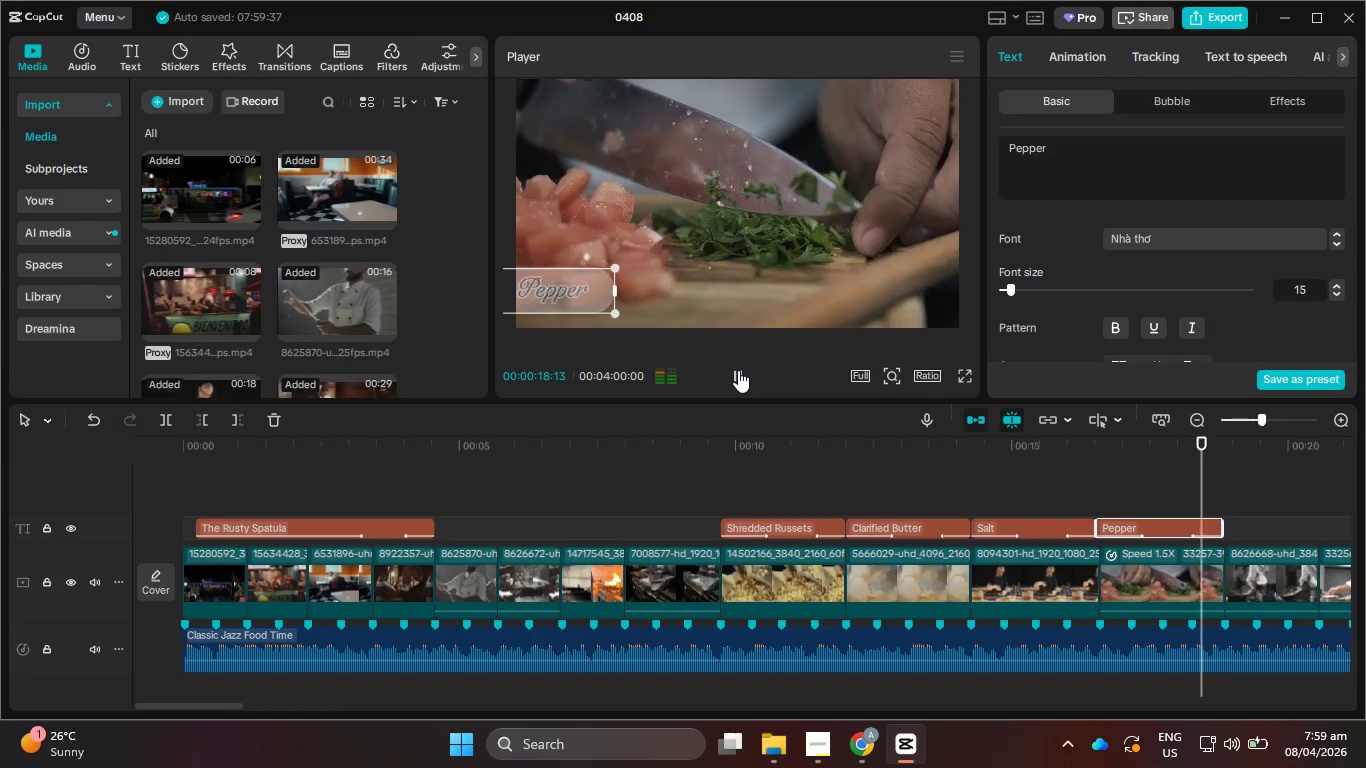 
left_click([738, 370])
 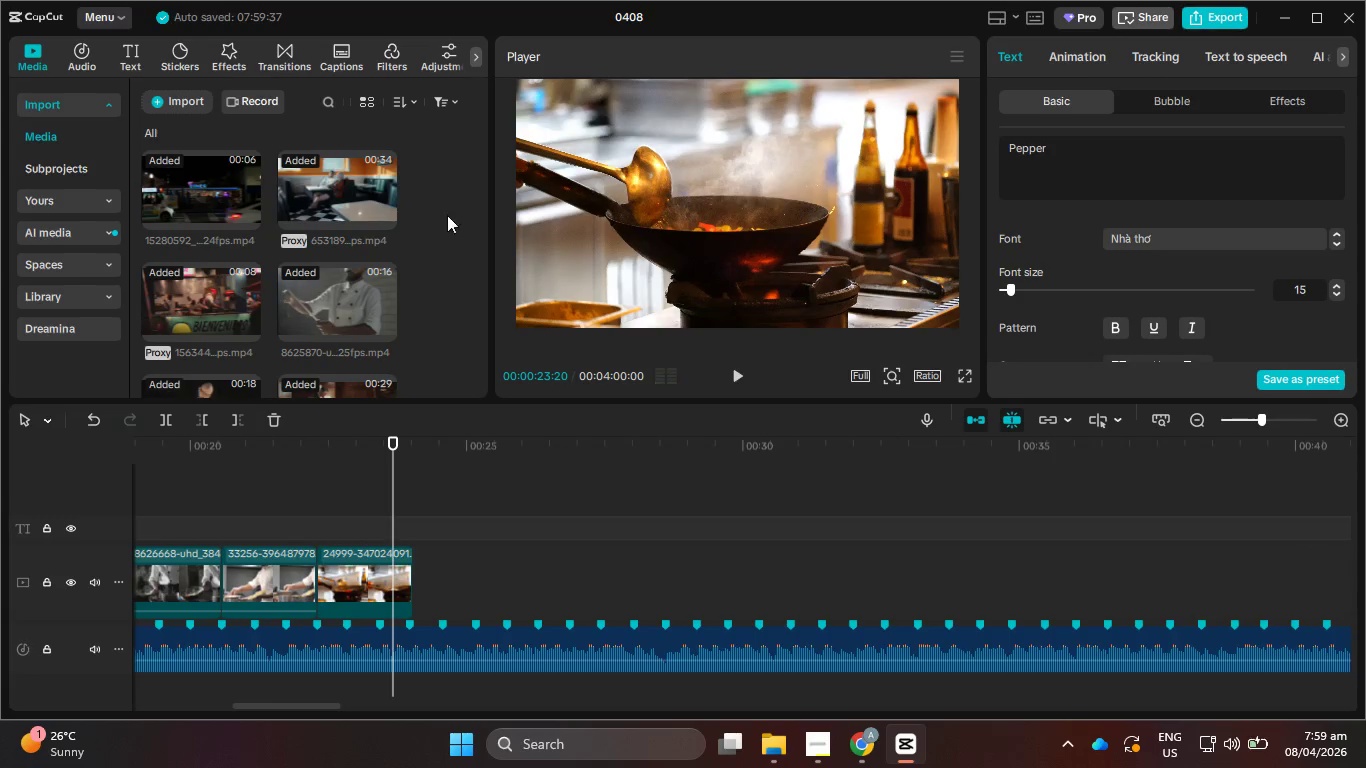 
scroll: coordinate [365, 227], scroll_direction: down, amount: 2.0
 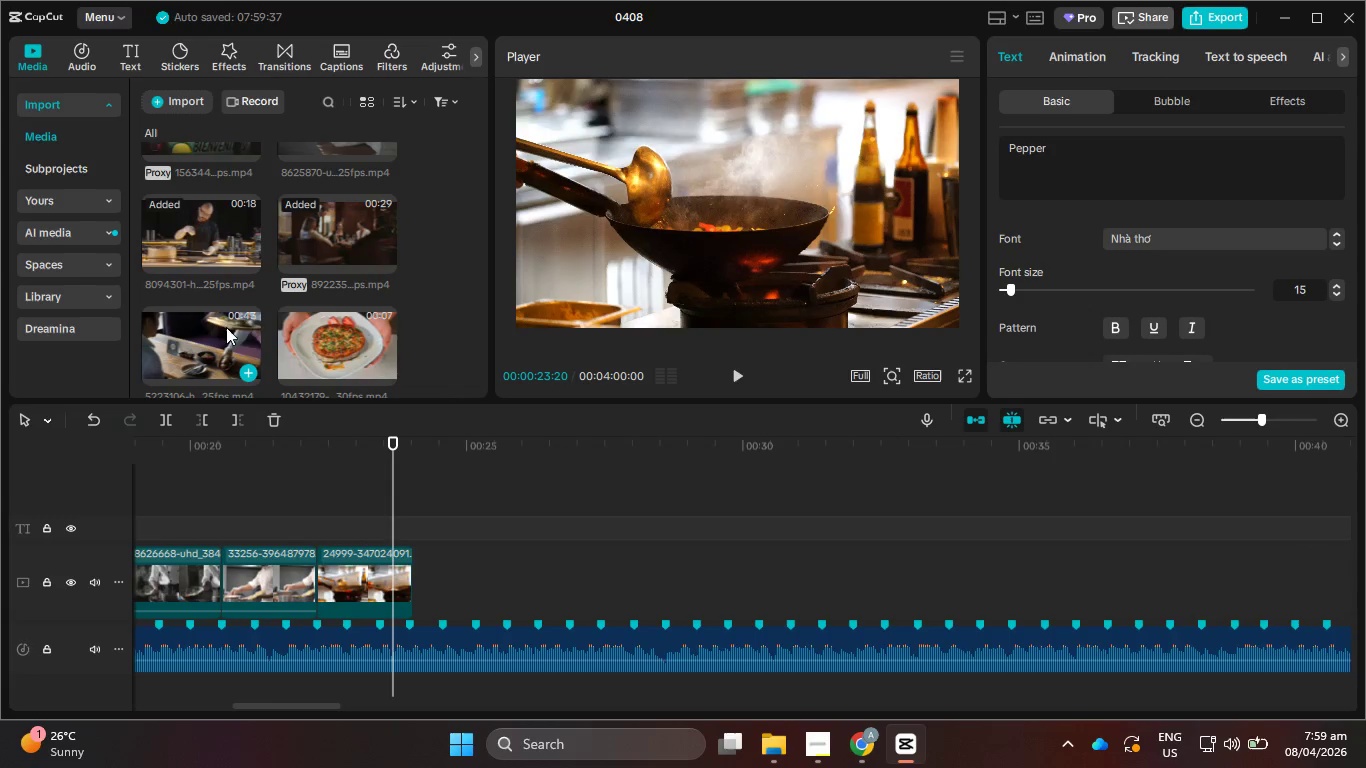 
left_click_drag(start_coordinate=[342, 325], to_coordinate=[427, 568])
 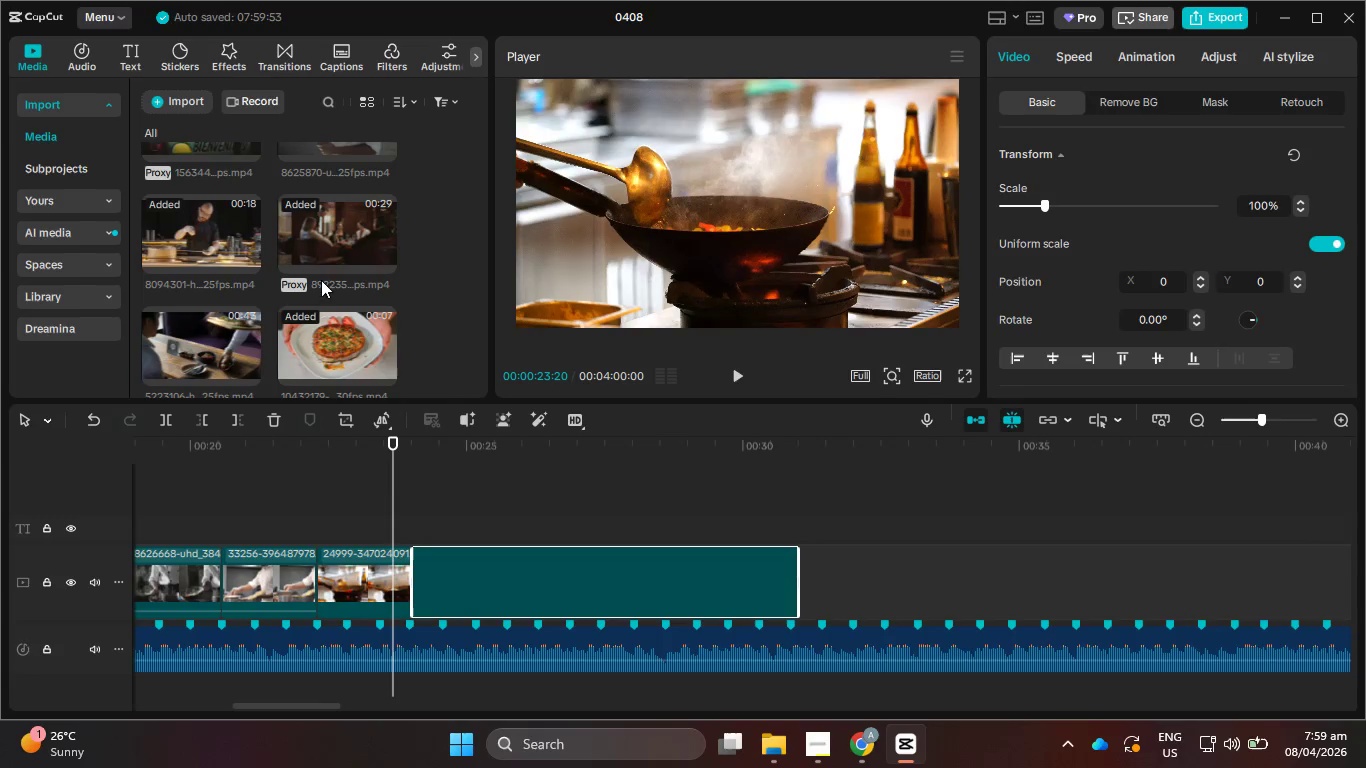 
scroll: coordinate [390, 294], scroll_direction: down, amount: 8.0
 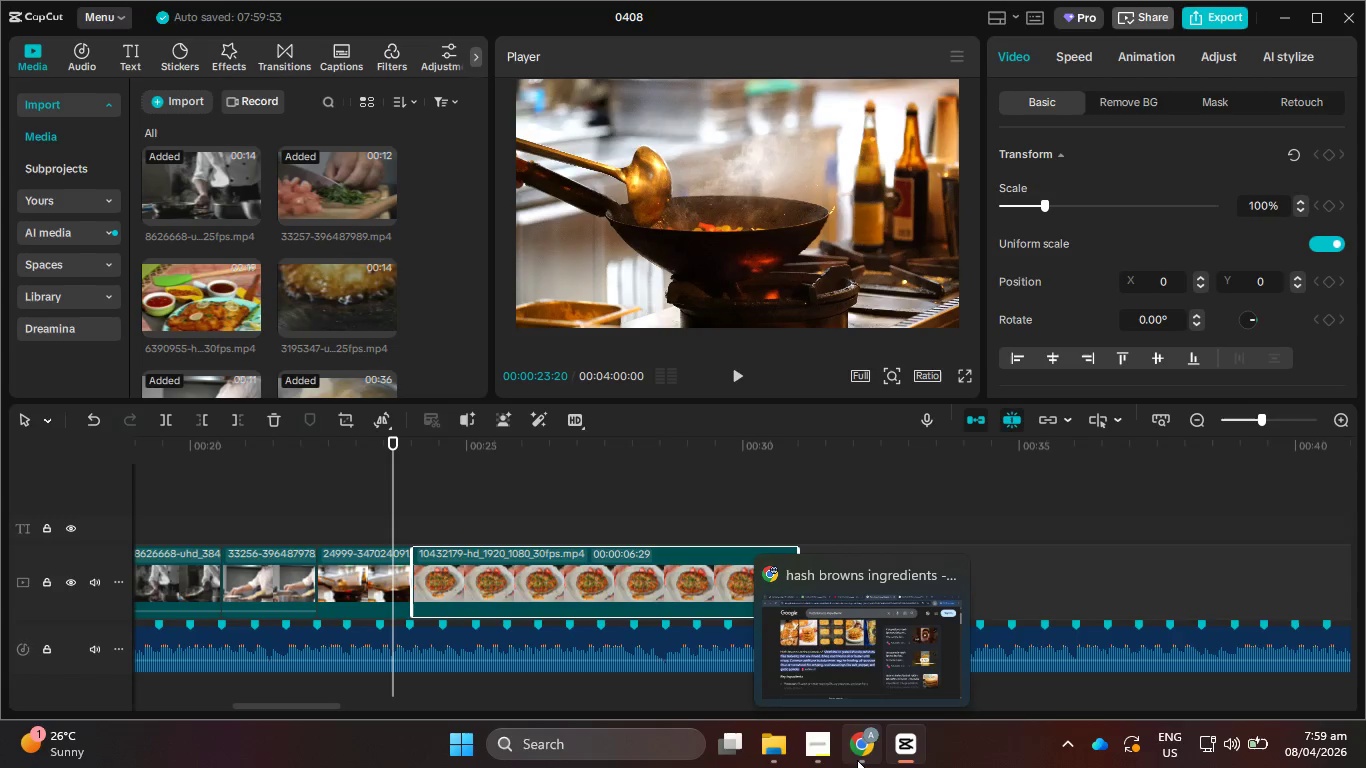 
mouse_move([805, 744])
 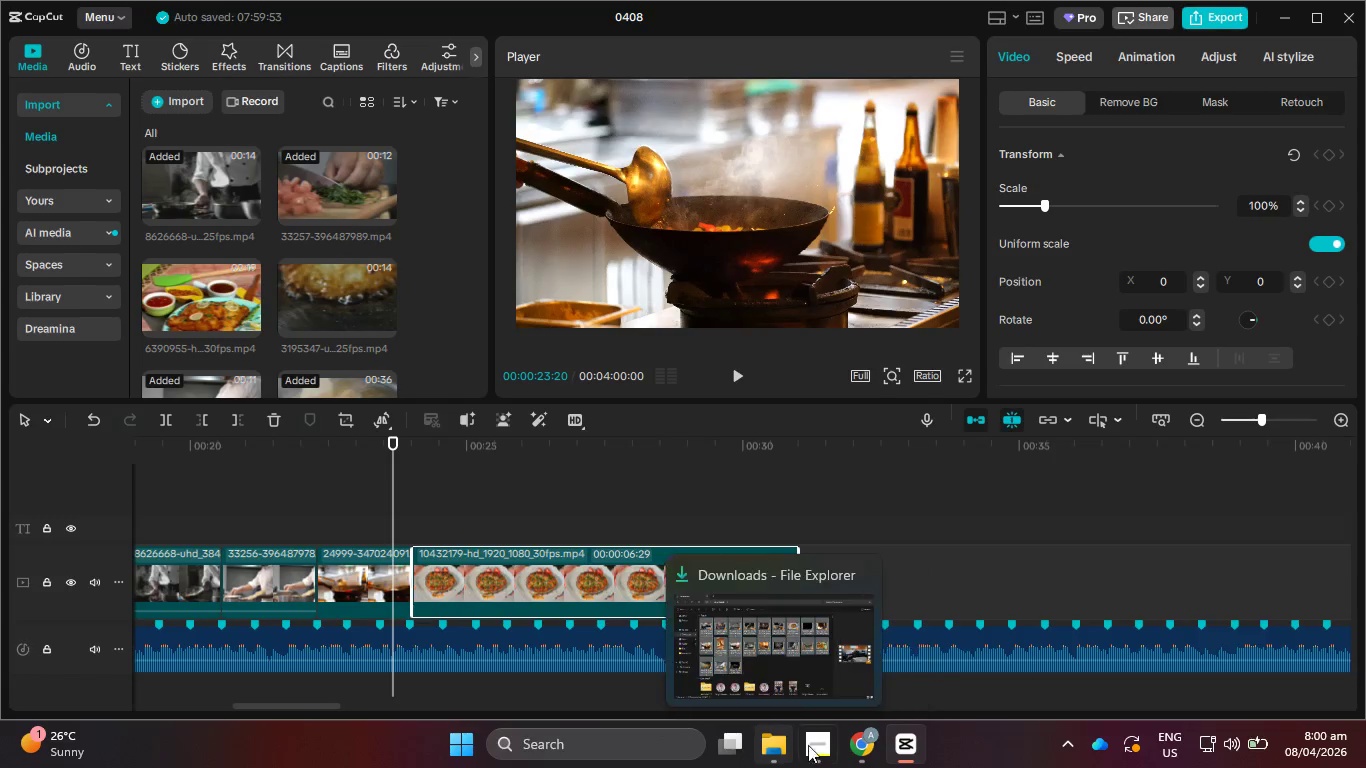 
left_click([820, 747])